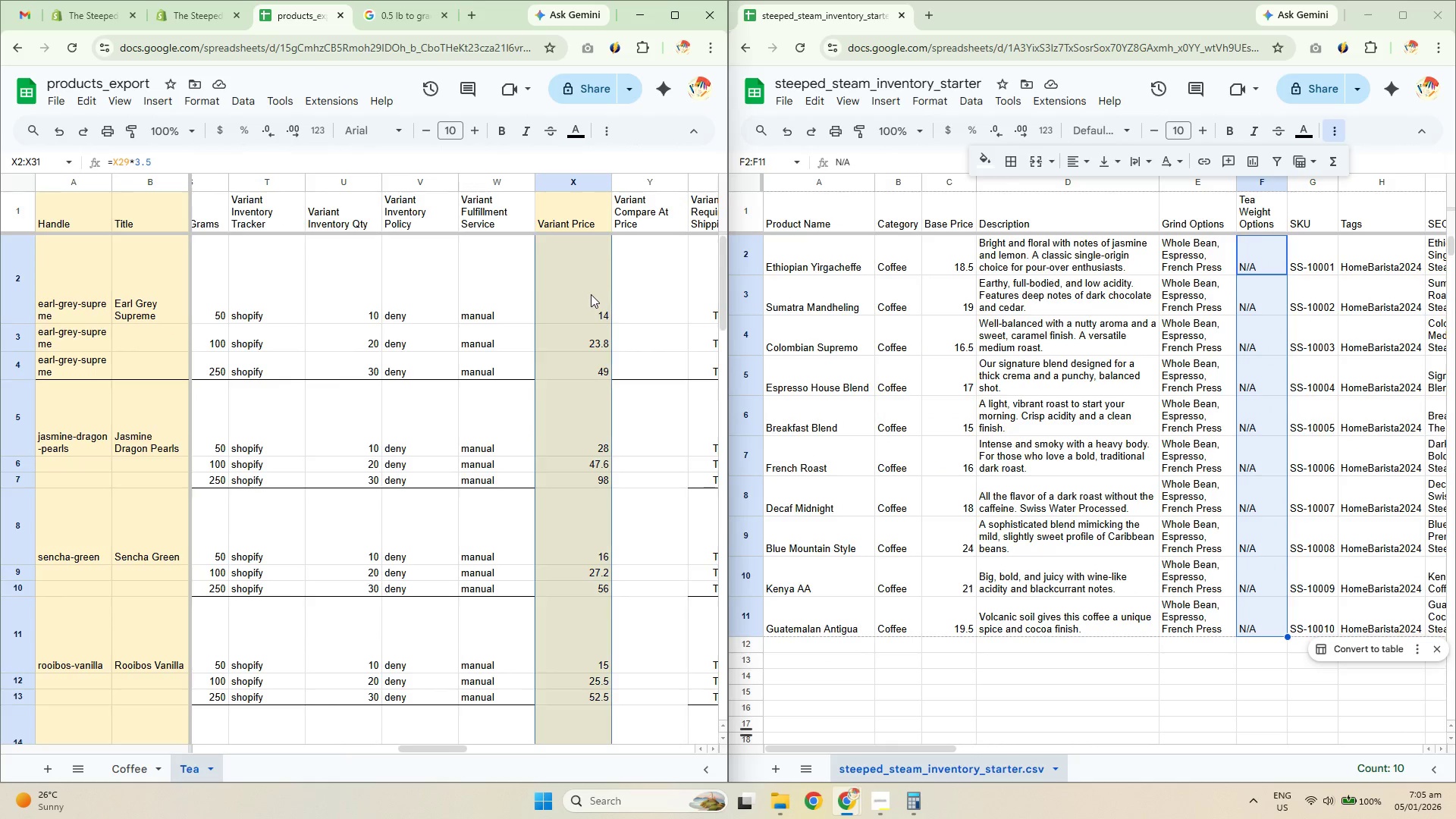 
scroll: coordinate [604, 516], scroll_direction: up, amount: 21.0
 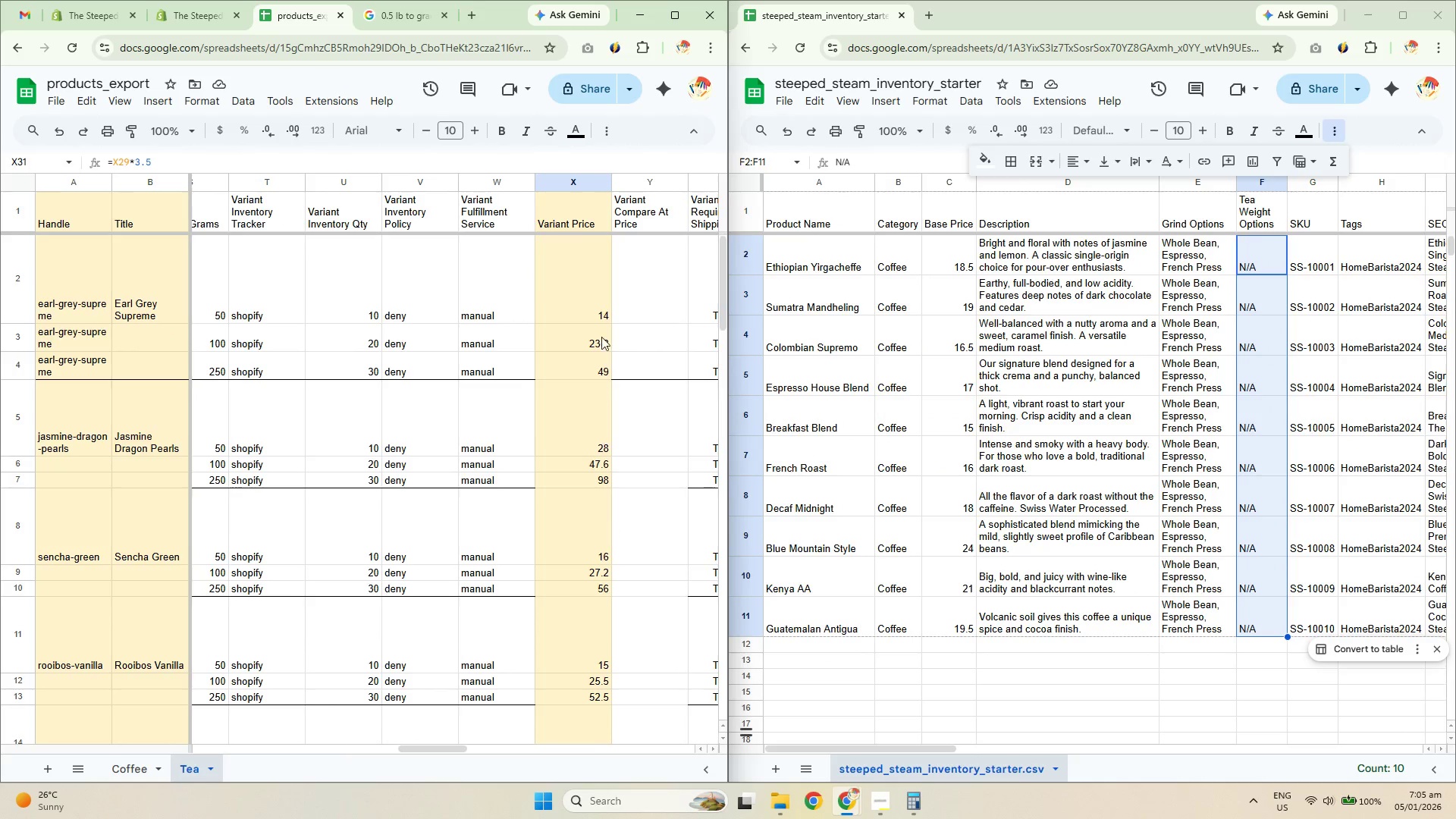 
key(Control+C)
 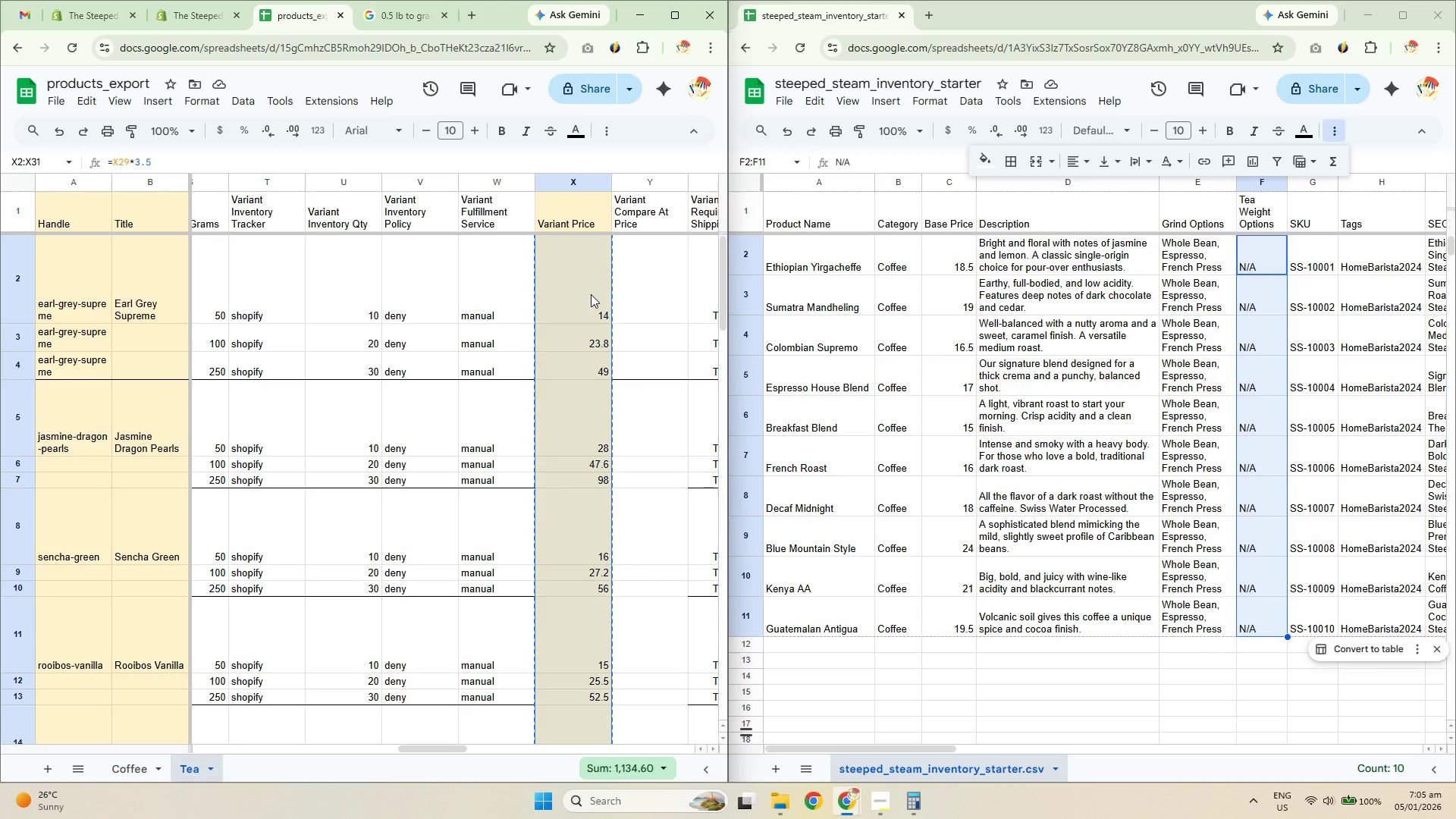 
key(Control+C)
 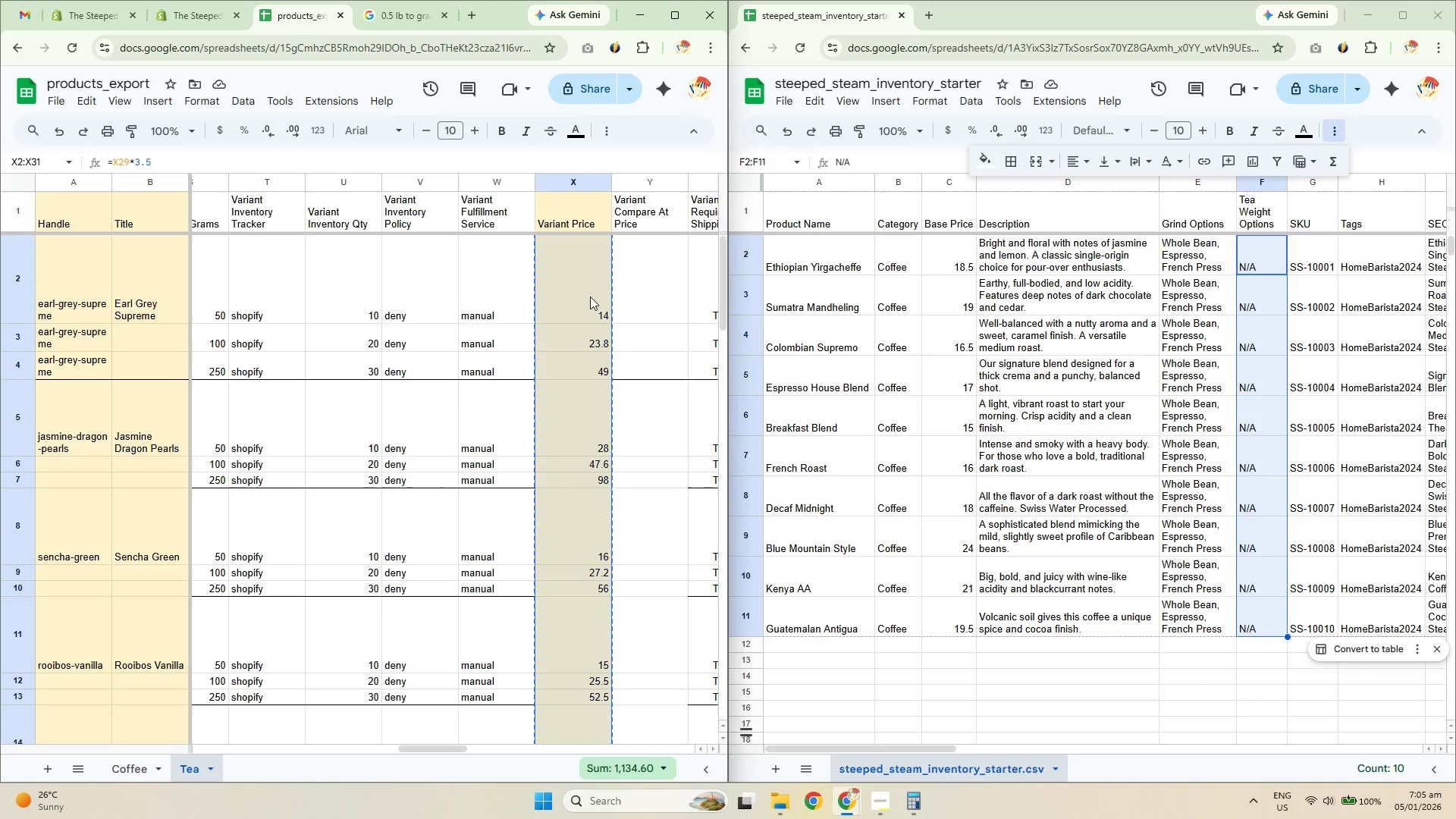 
key(Control+Shift+V)
 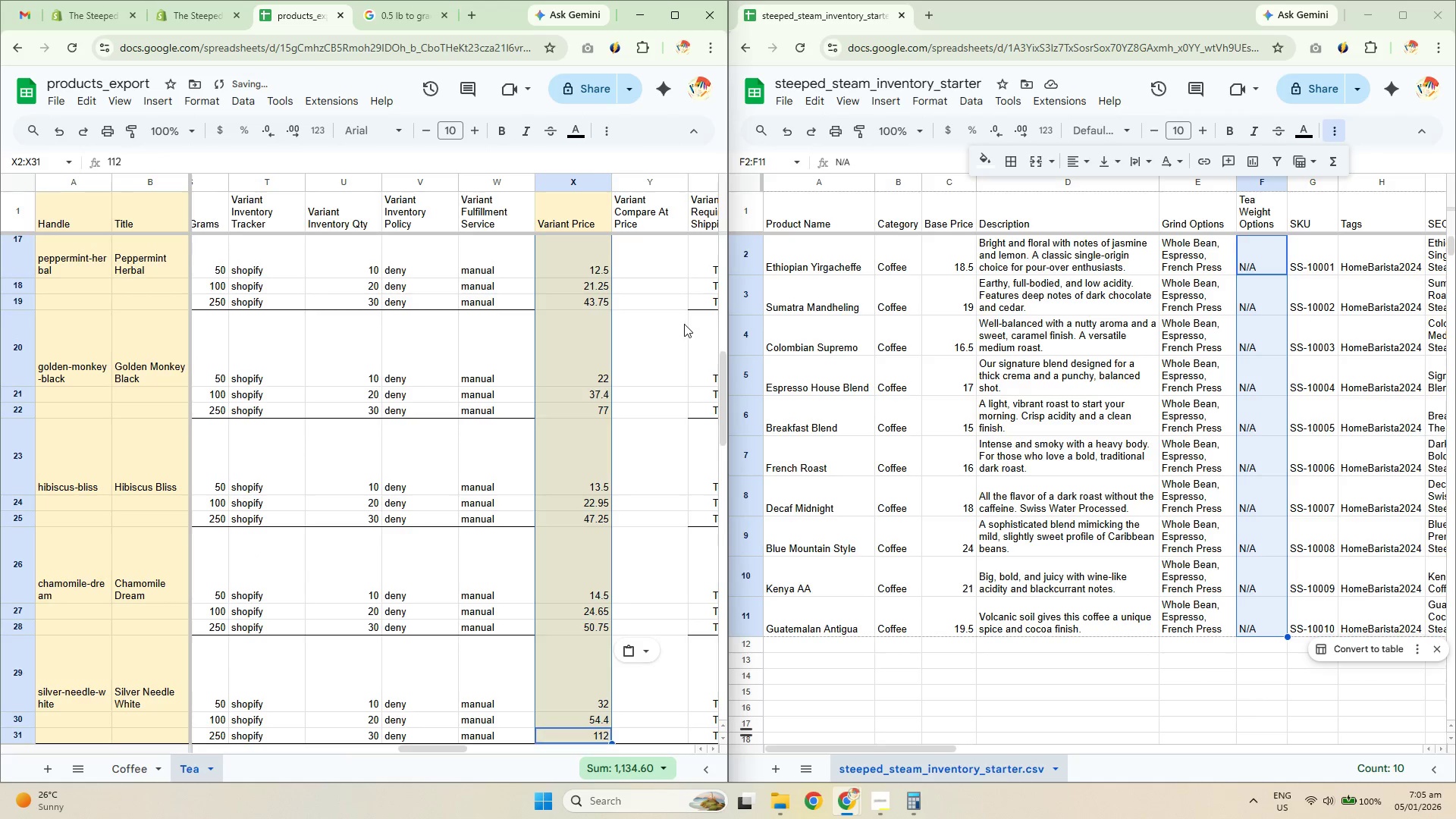 
double_click([571, 267])
 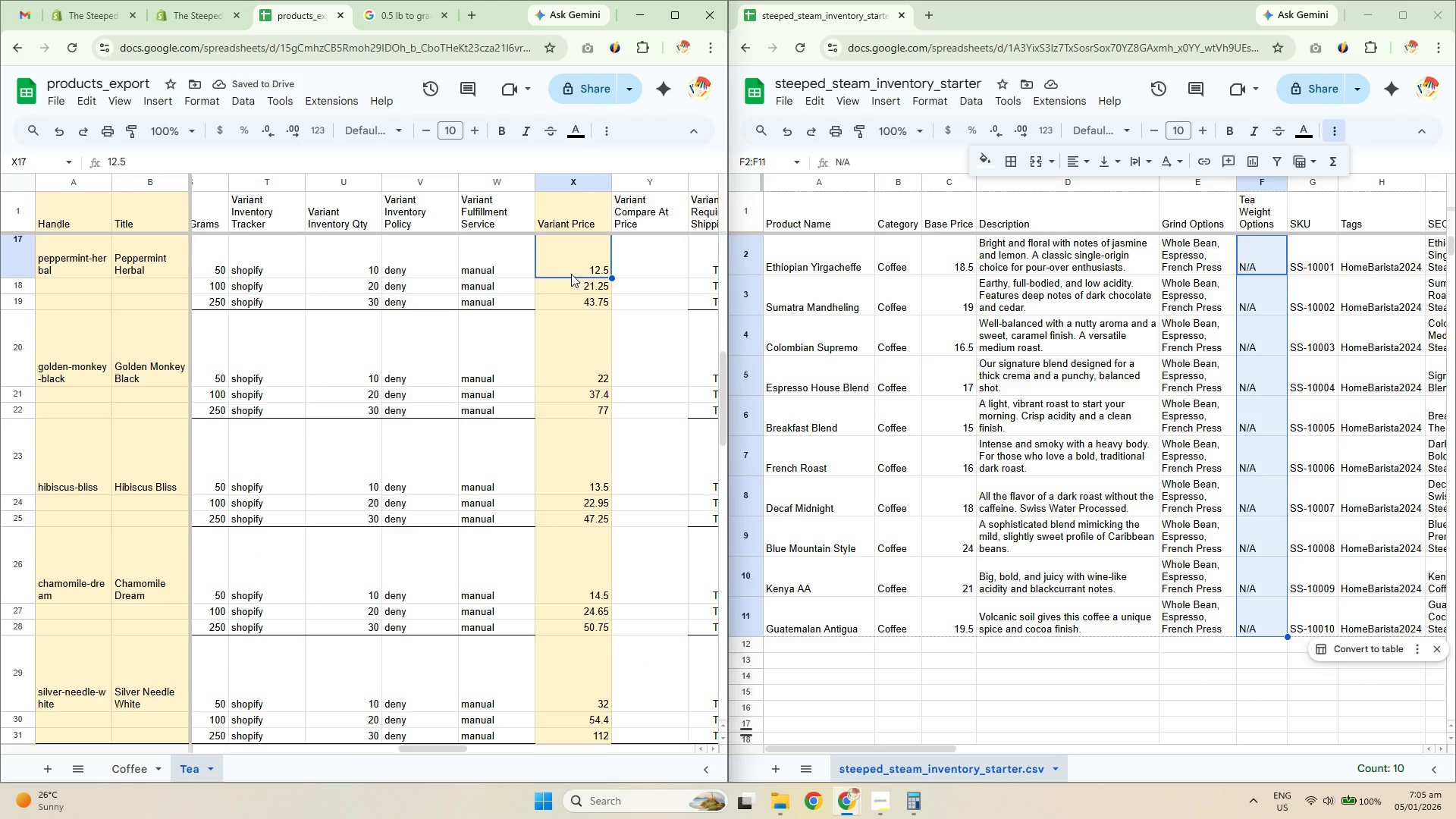 
triple_click([576, 290])
 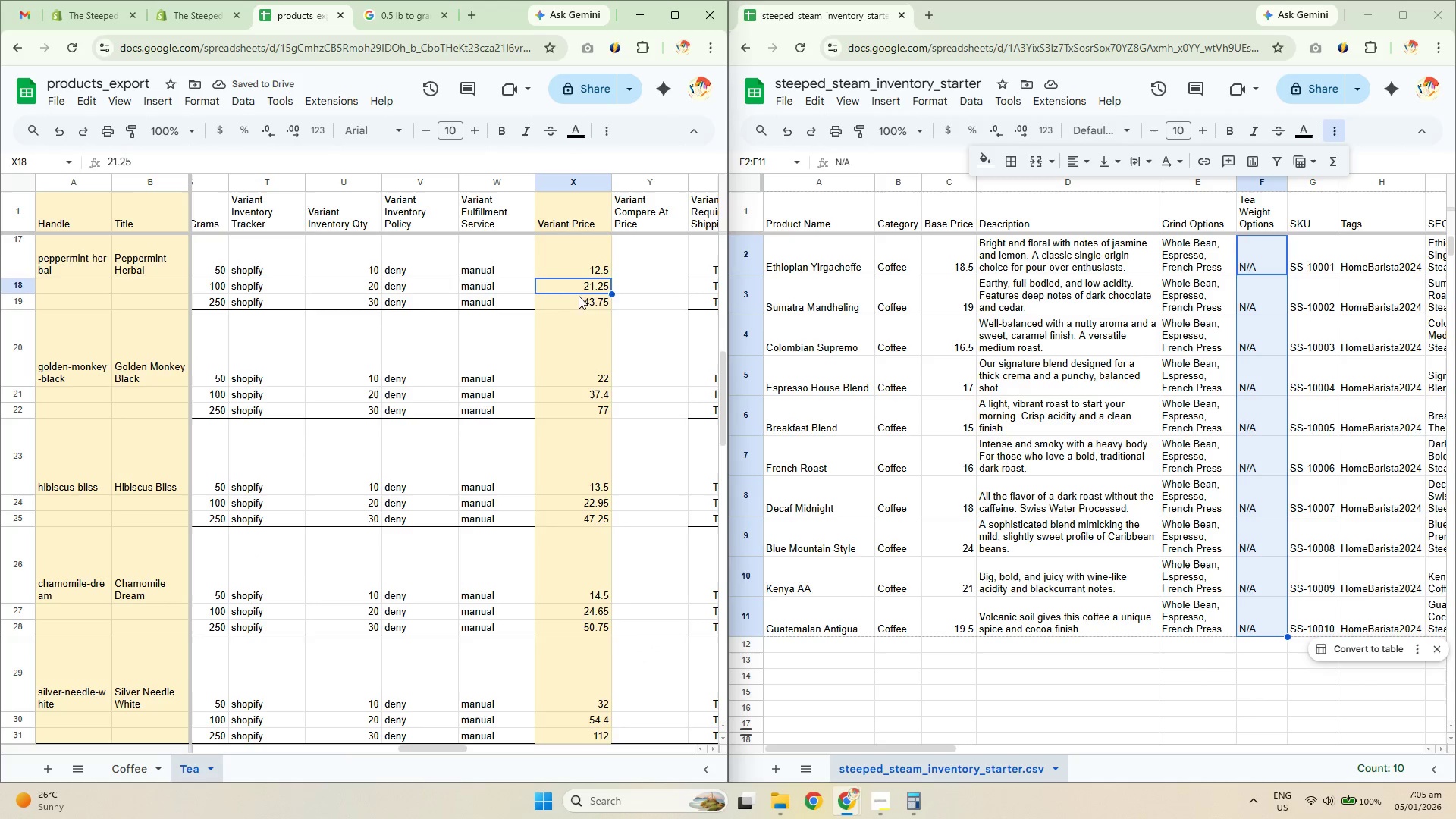 
triple_click([584, 312])
 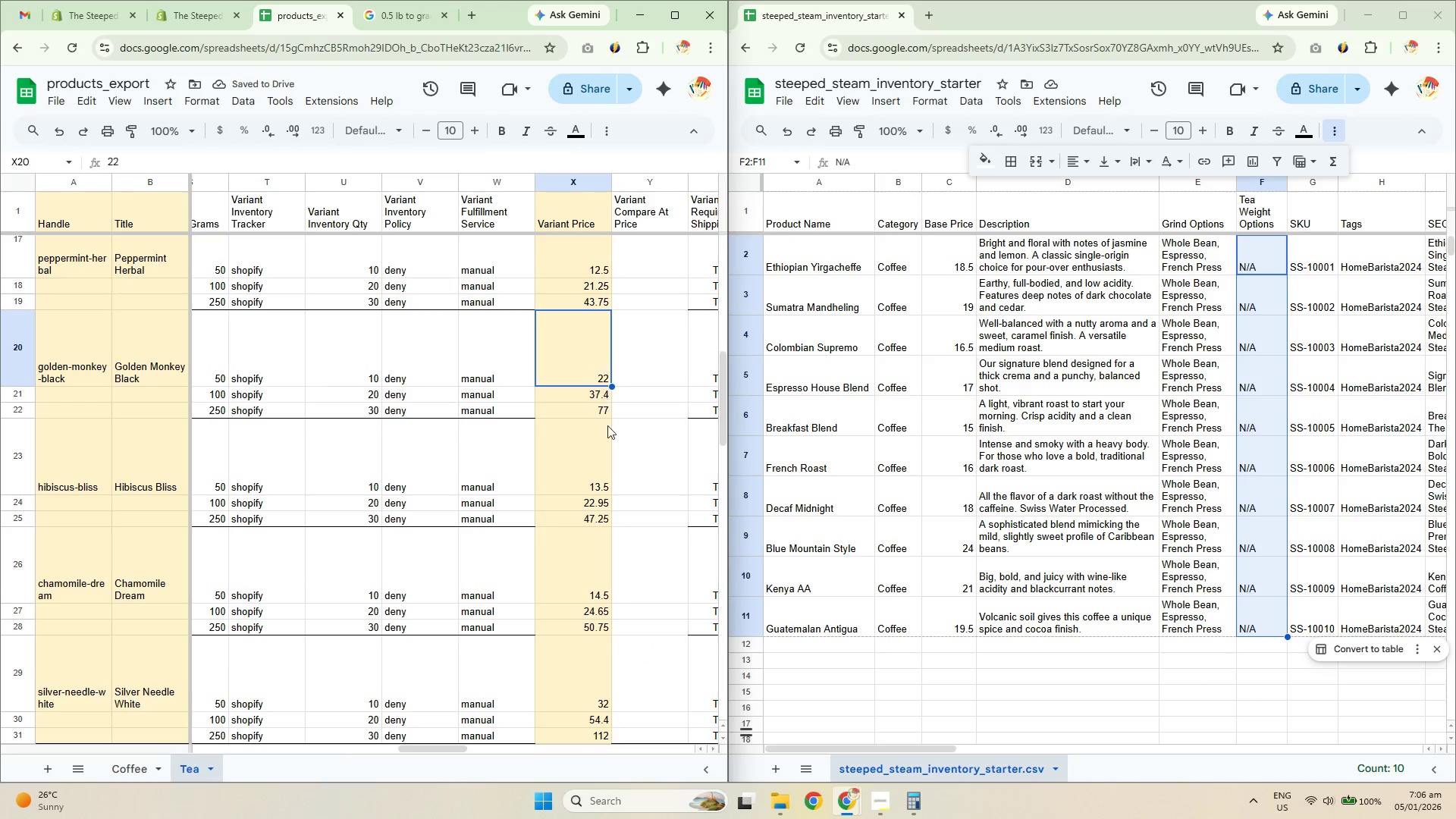 
scroll: coordinate [607, 426], scroll_direction: down, amount: 2.0
 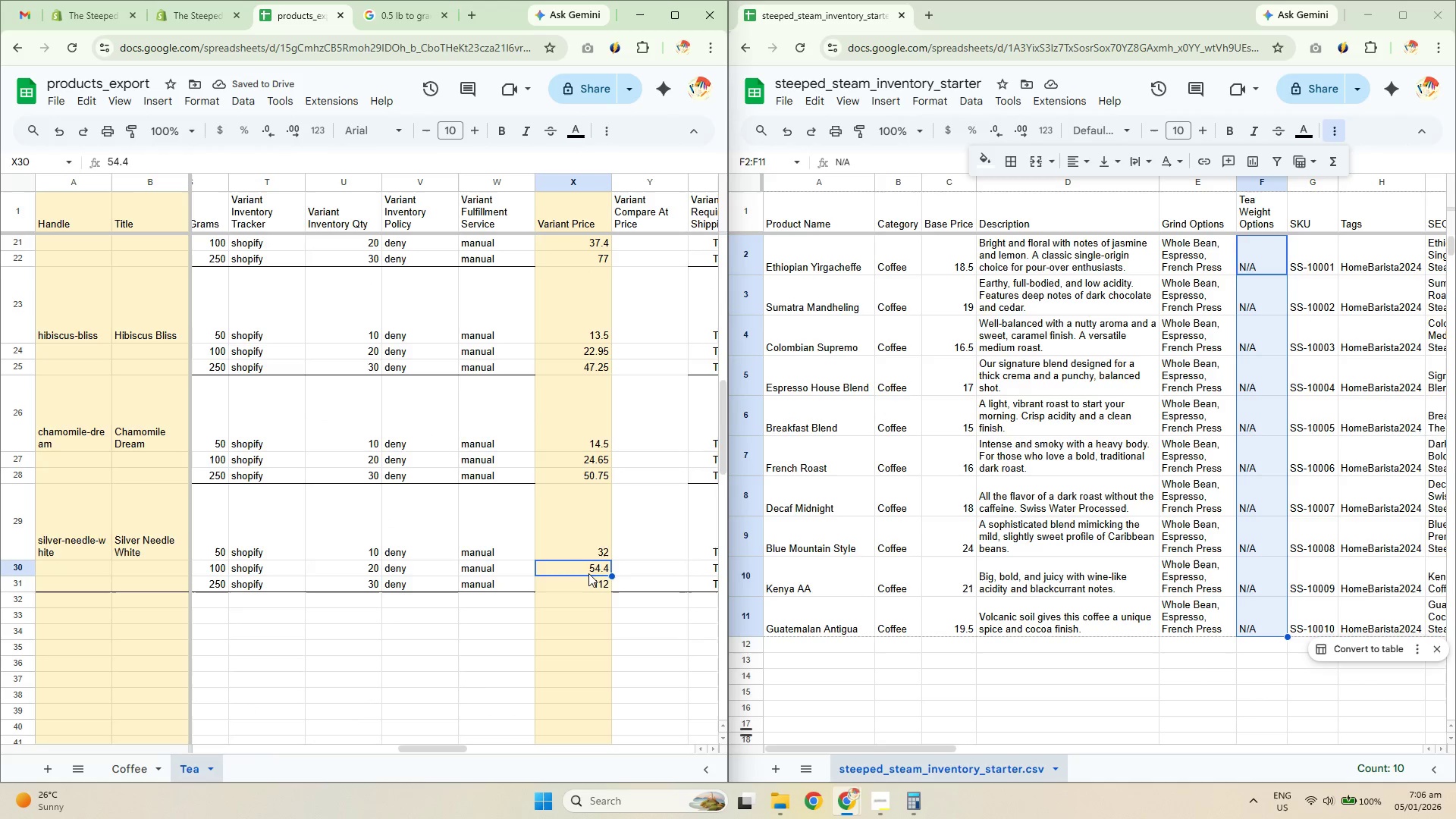 
double_click([600, 535])
 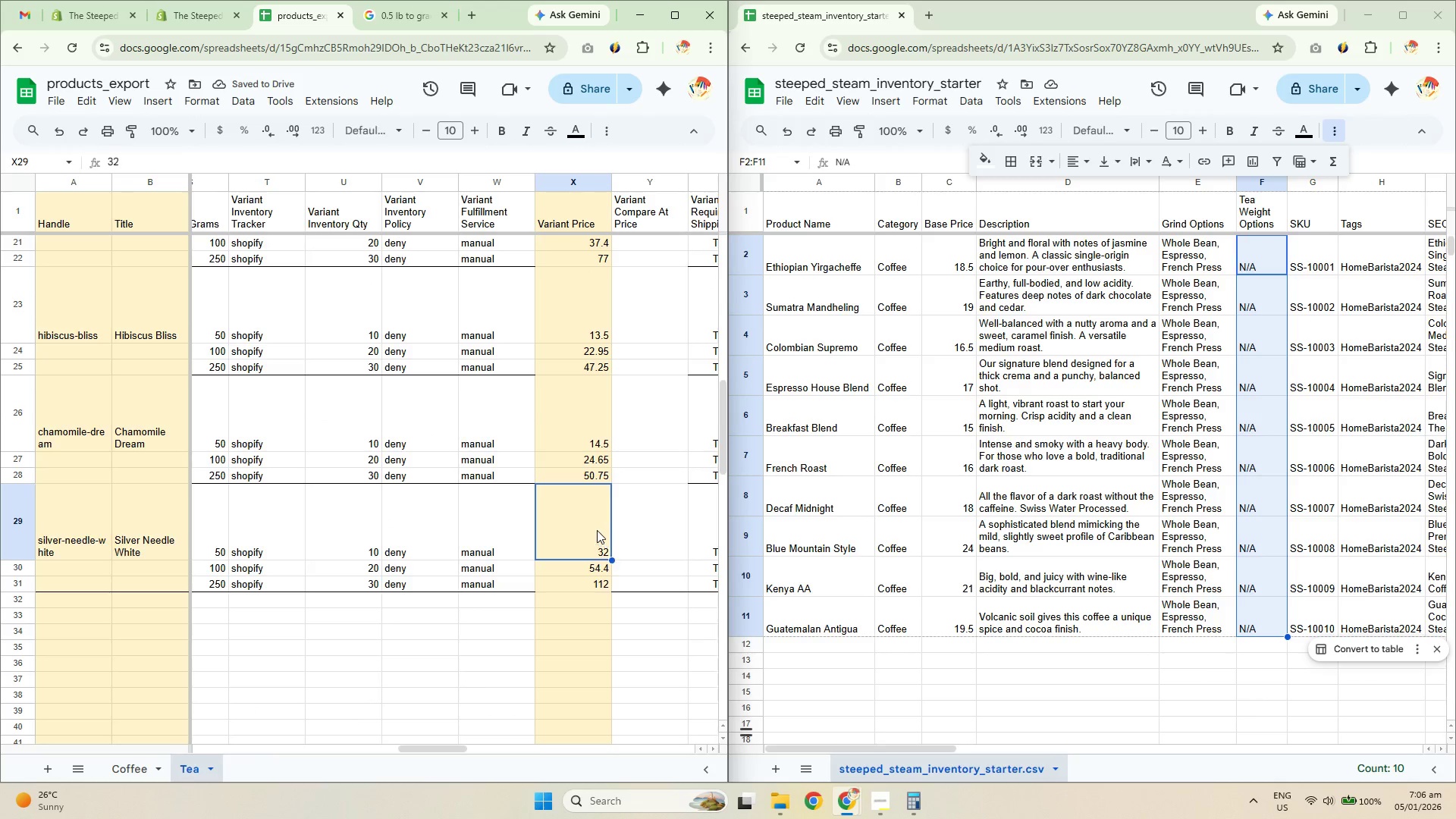 
triple_click([580, 478])
 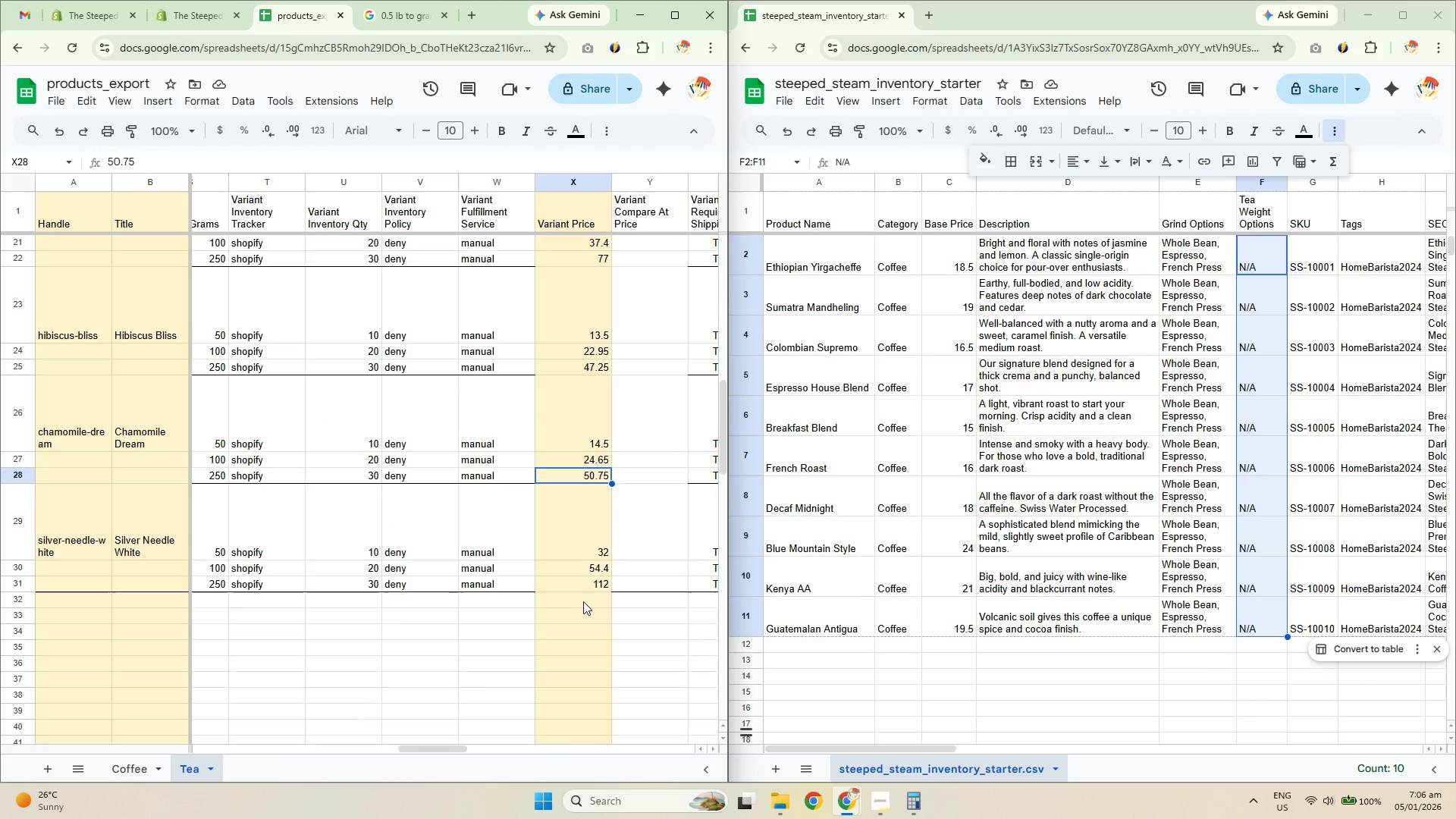 
left_click([578, 592])
 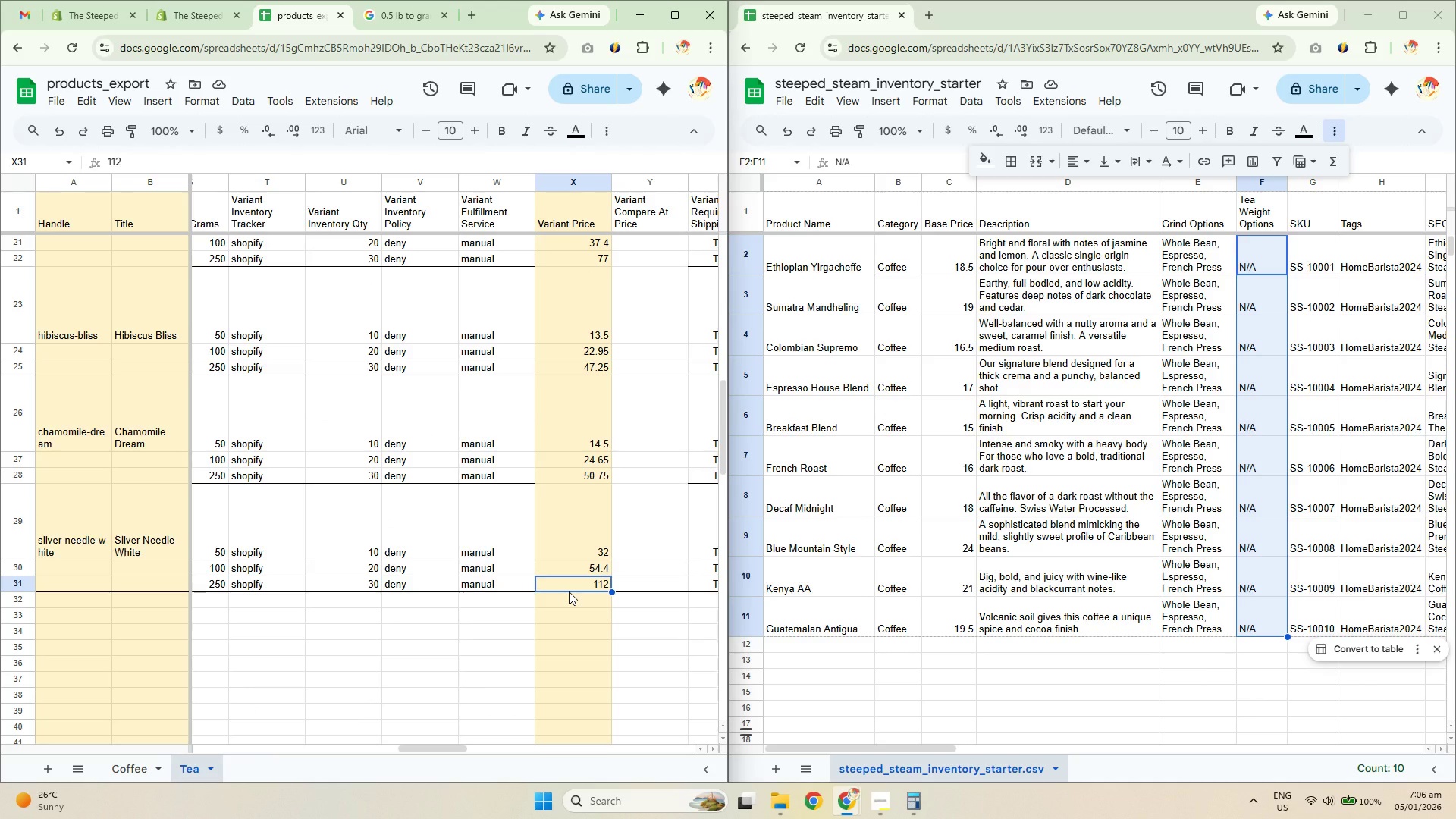 
key(Meta+MetaLeft)
 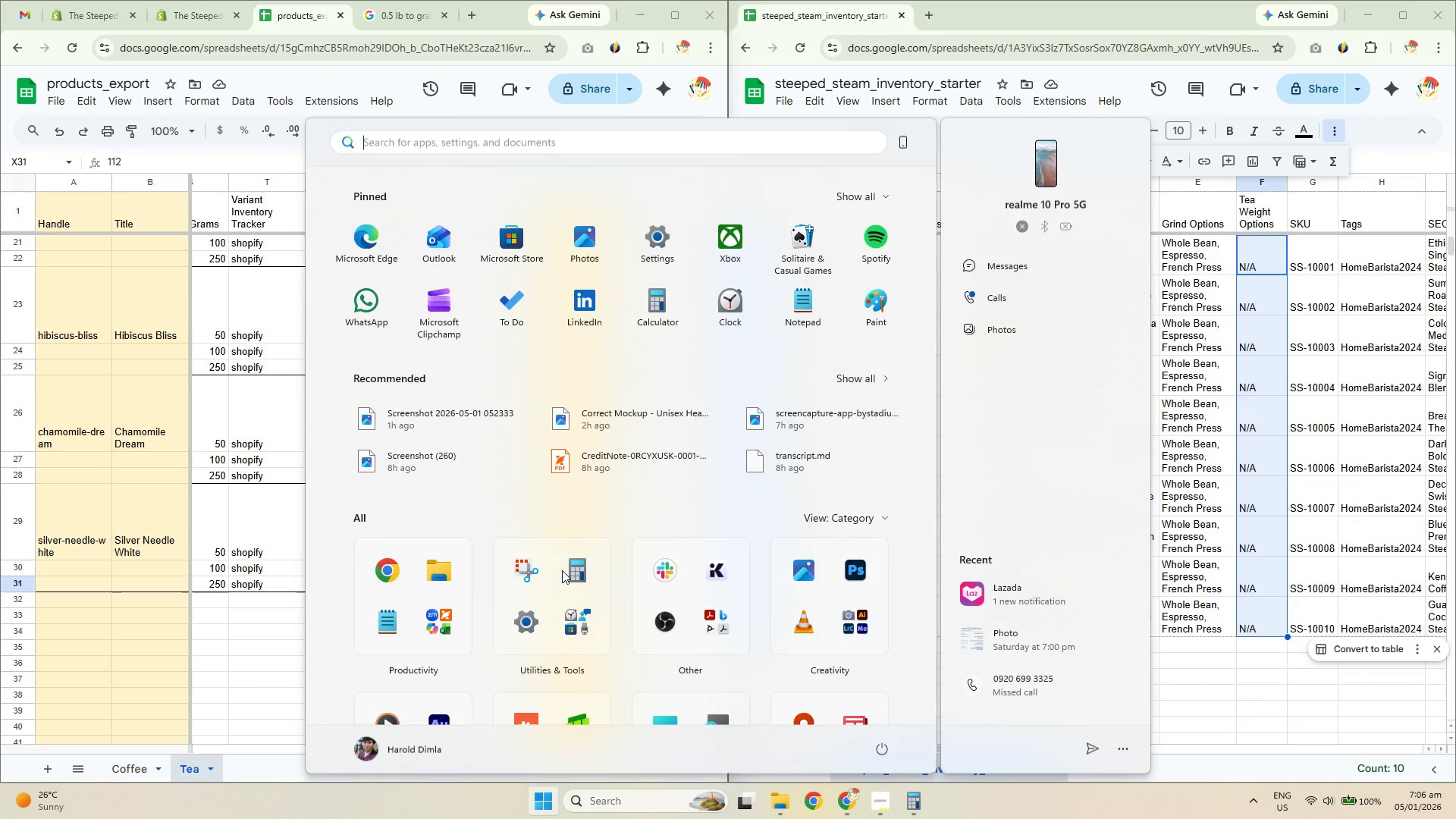 
type(calc)
 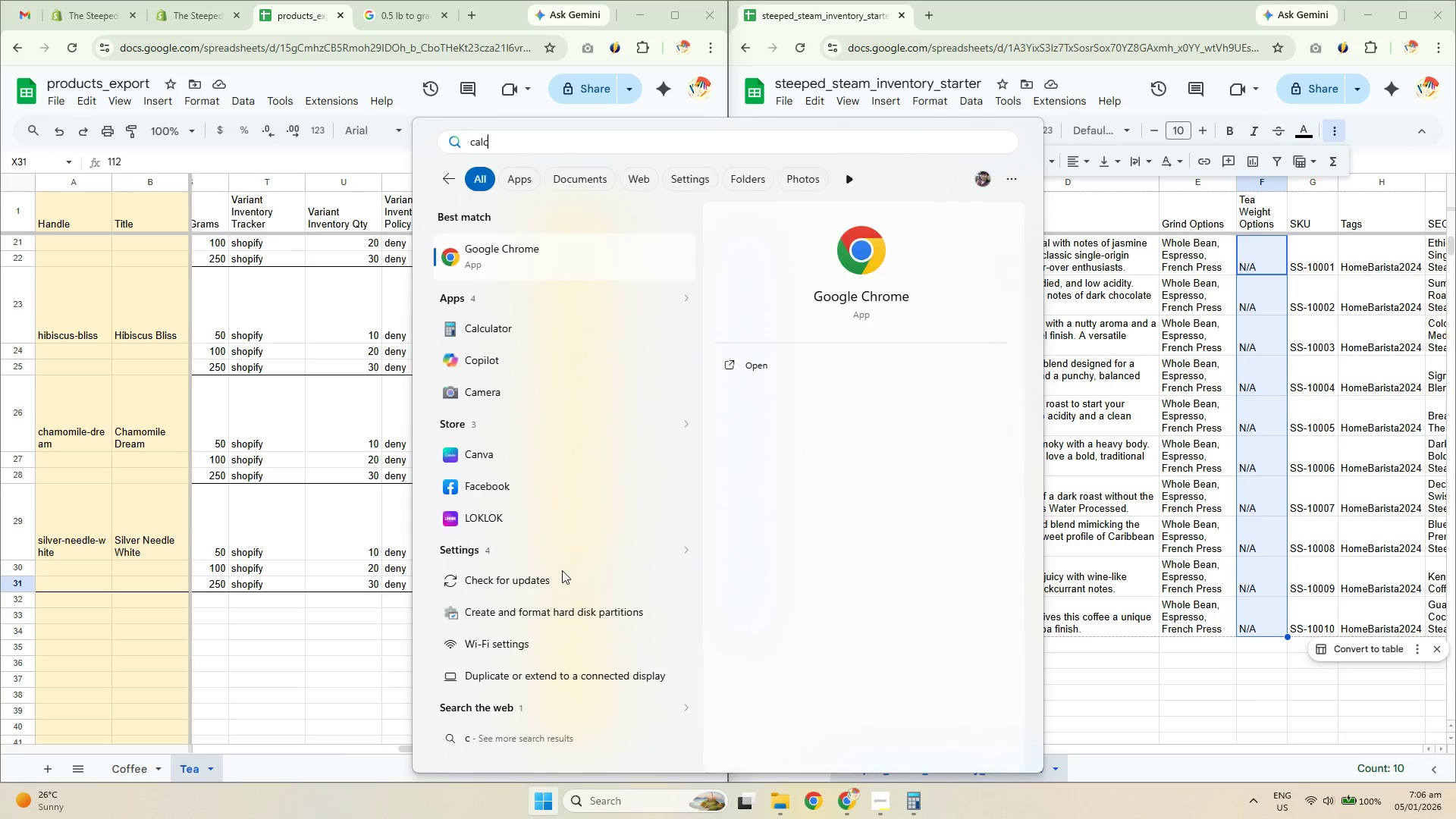 
key(Enter)
 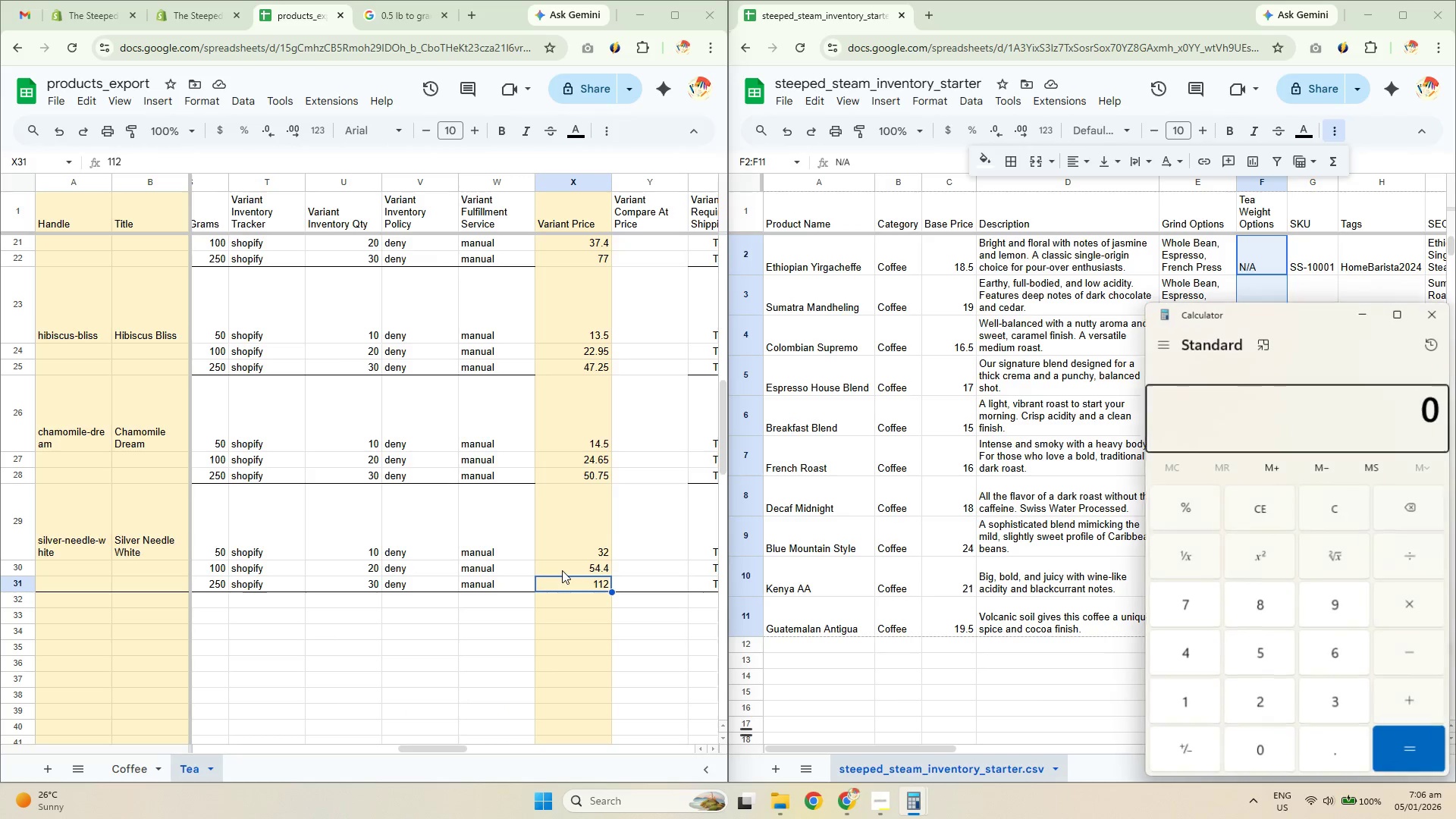 
key(Numpad3)
 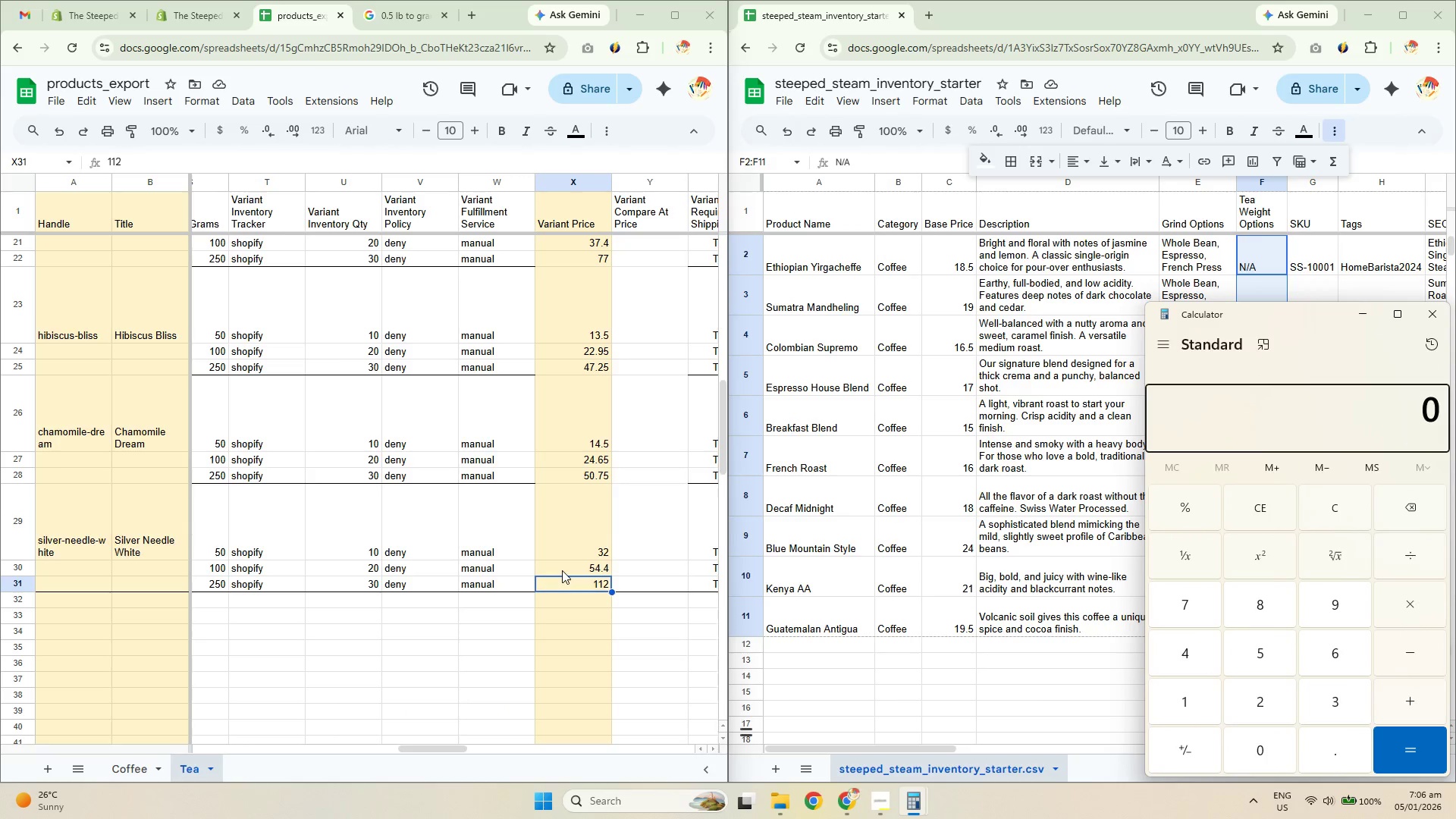 
key(Numpad2)
 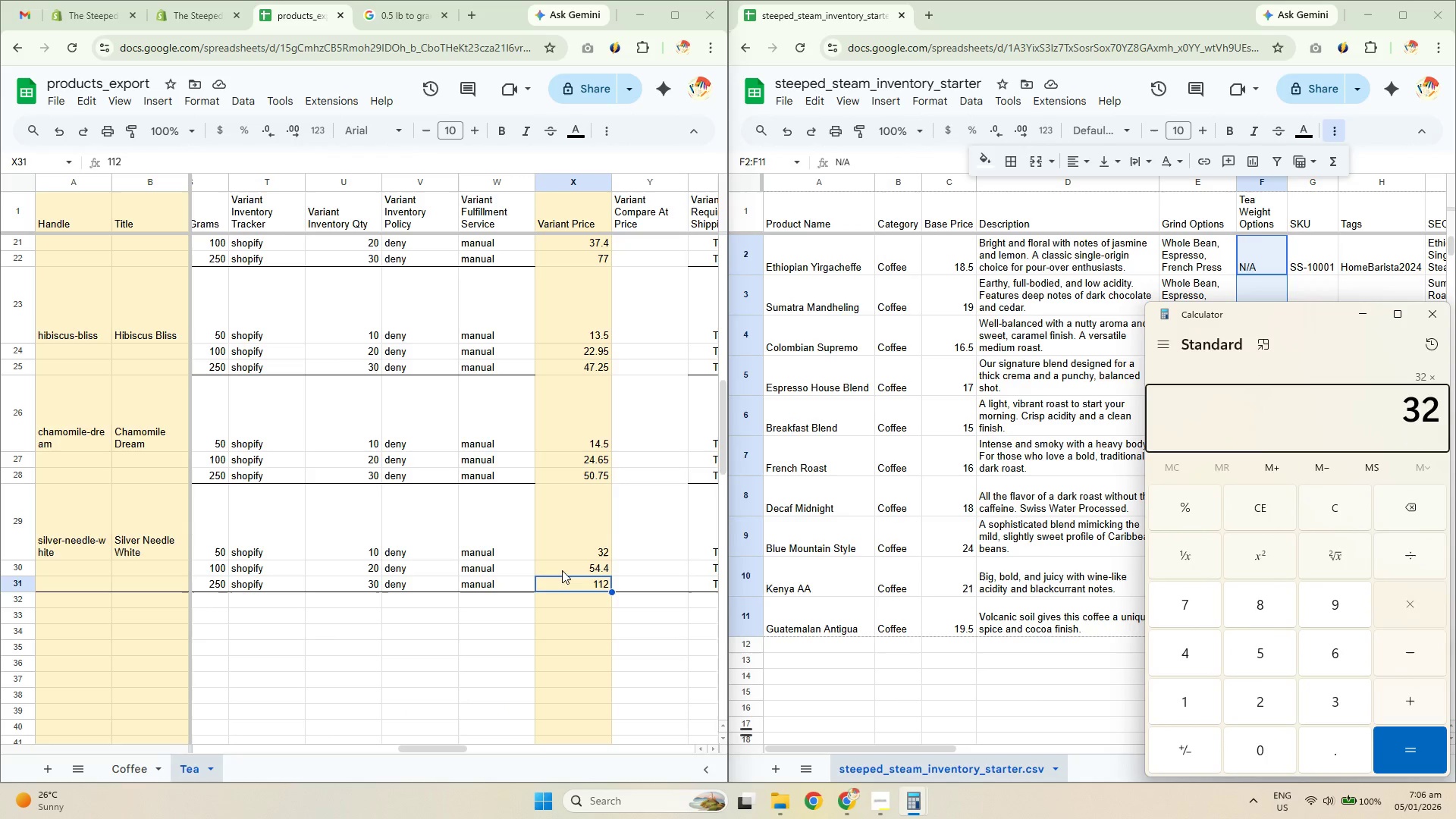 
key(NumpadMultiply)
 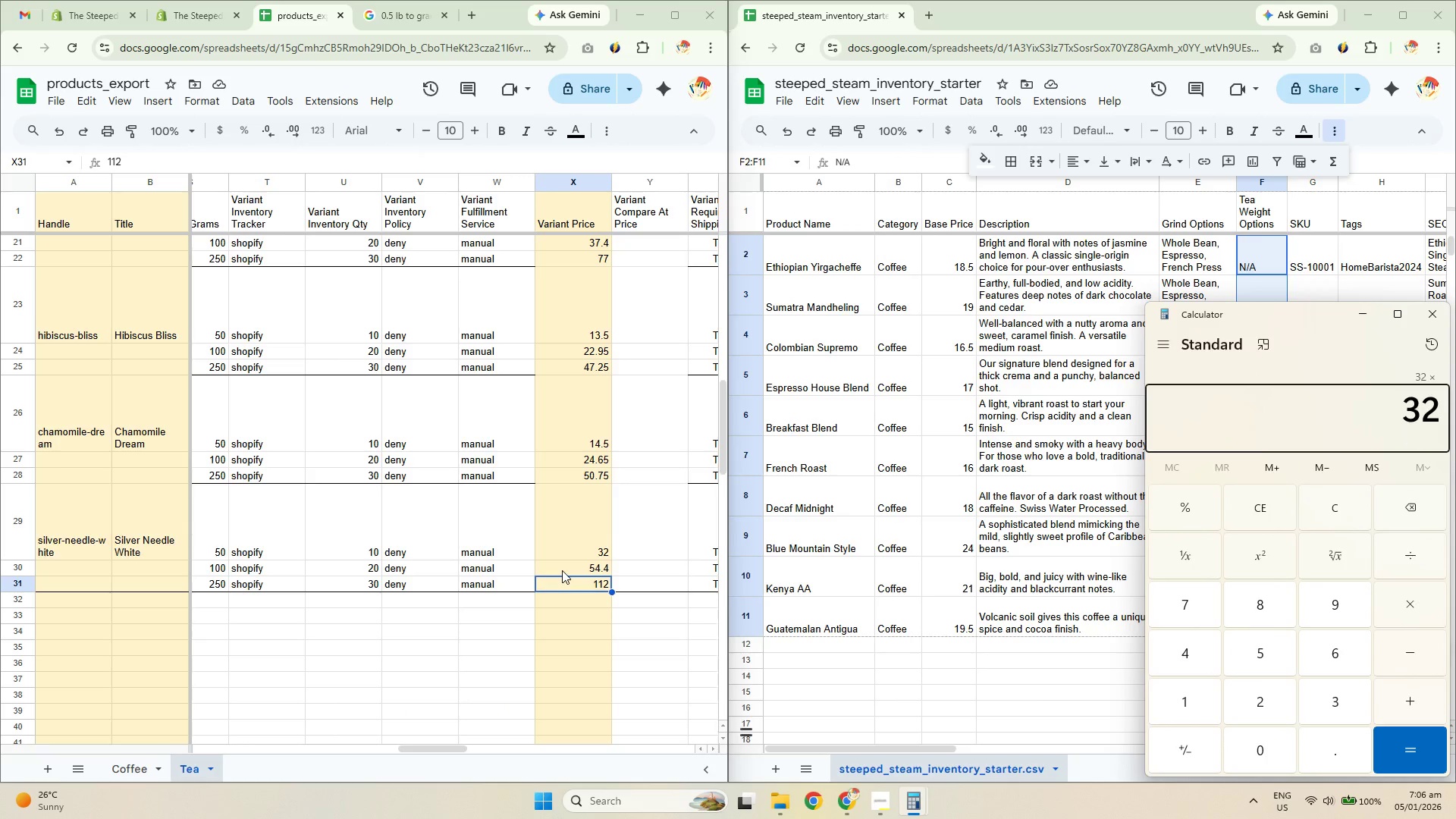 
key(Numpad3)
 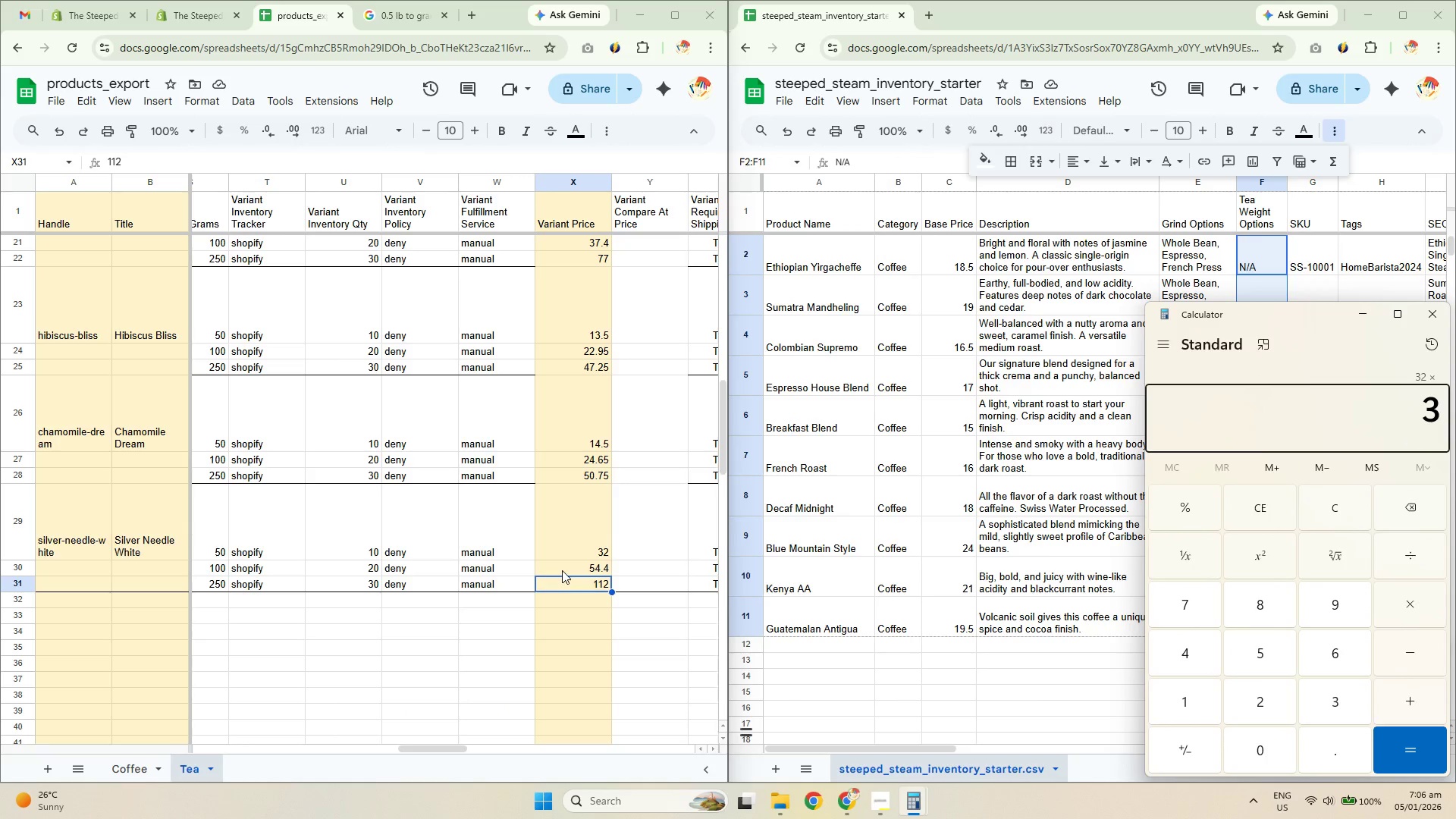 
key(NumpadEnter)
 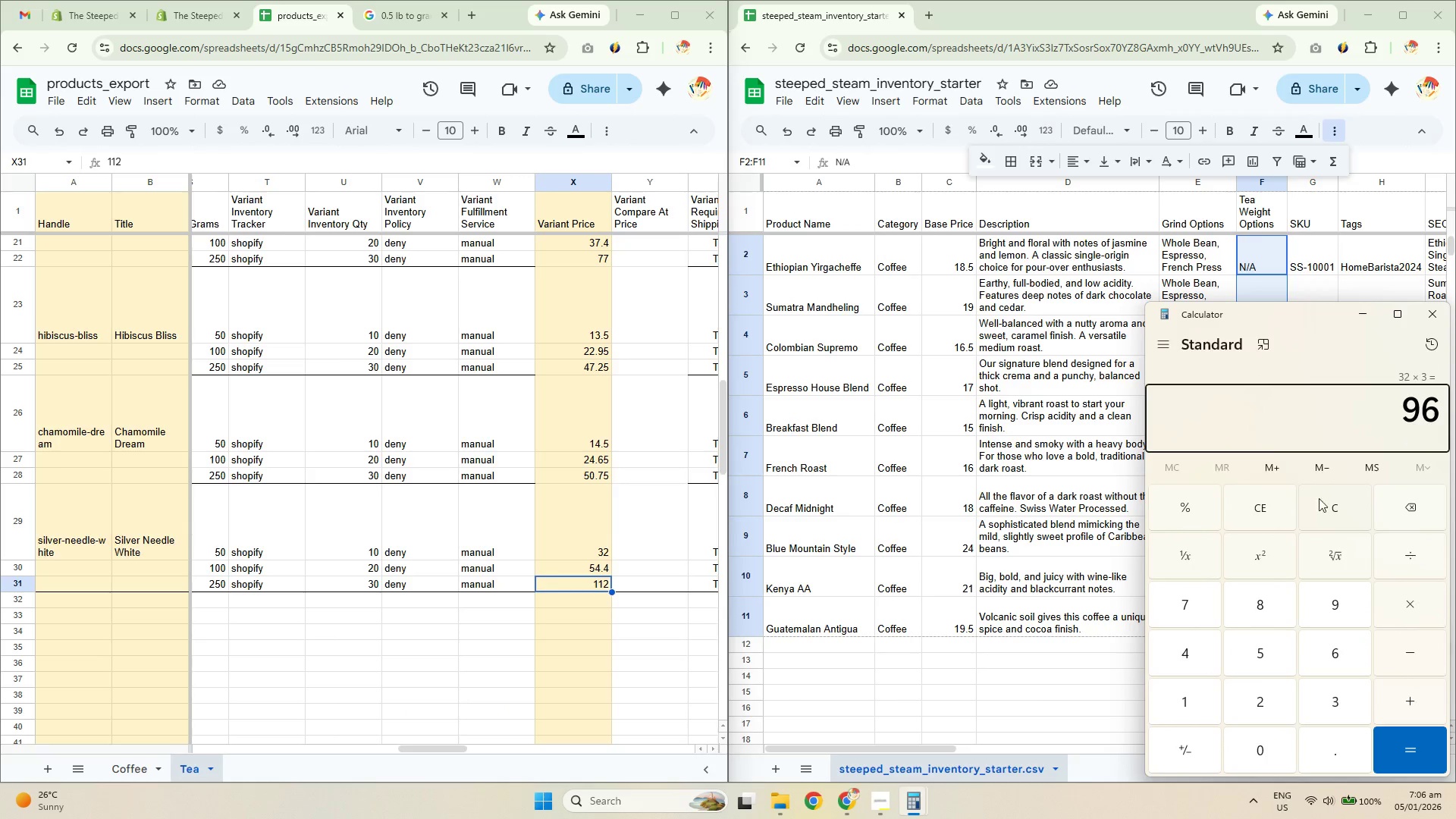 
left_click([1338, 511])
 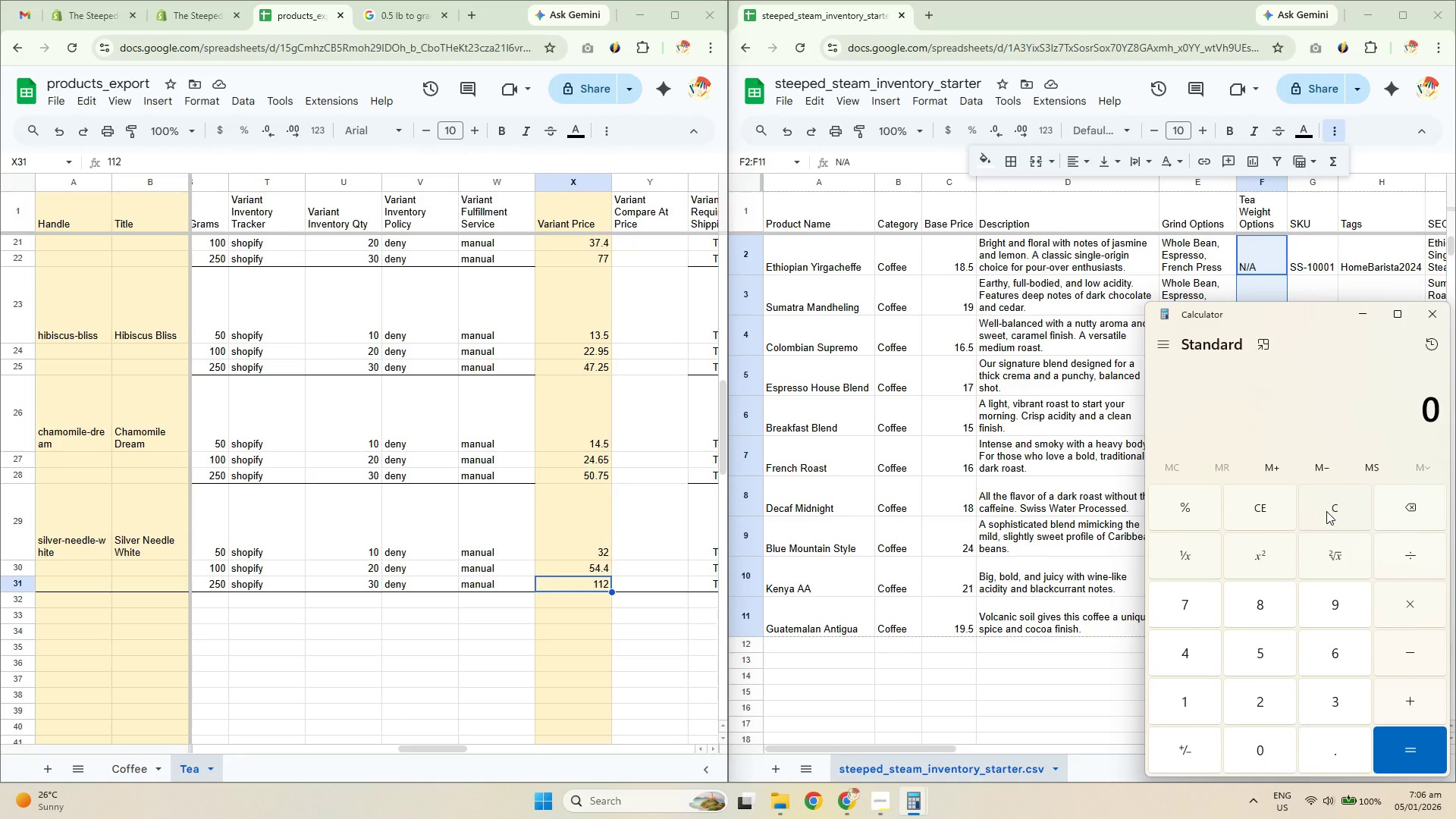 
key(Numpad3)
 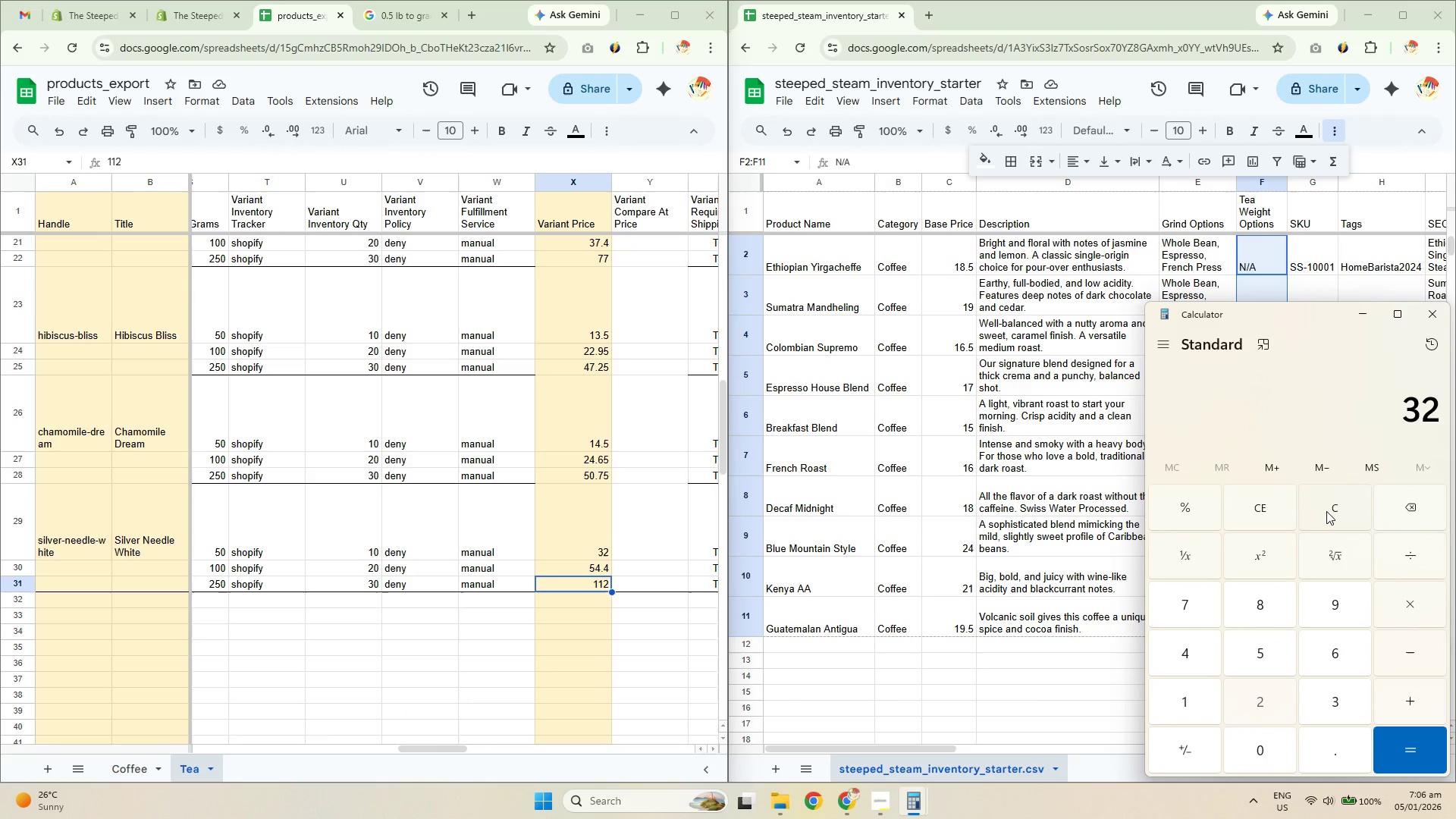 
key(Numpad2)
 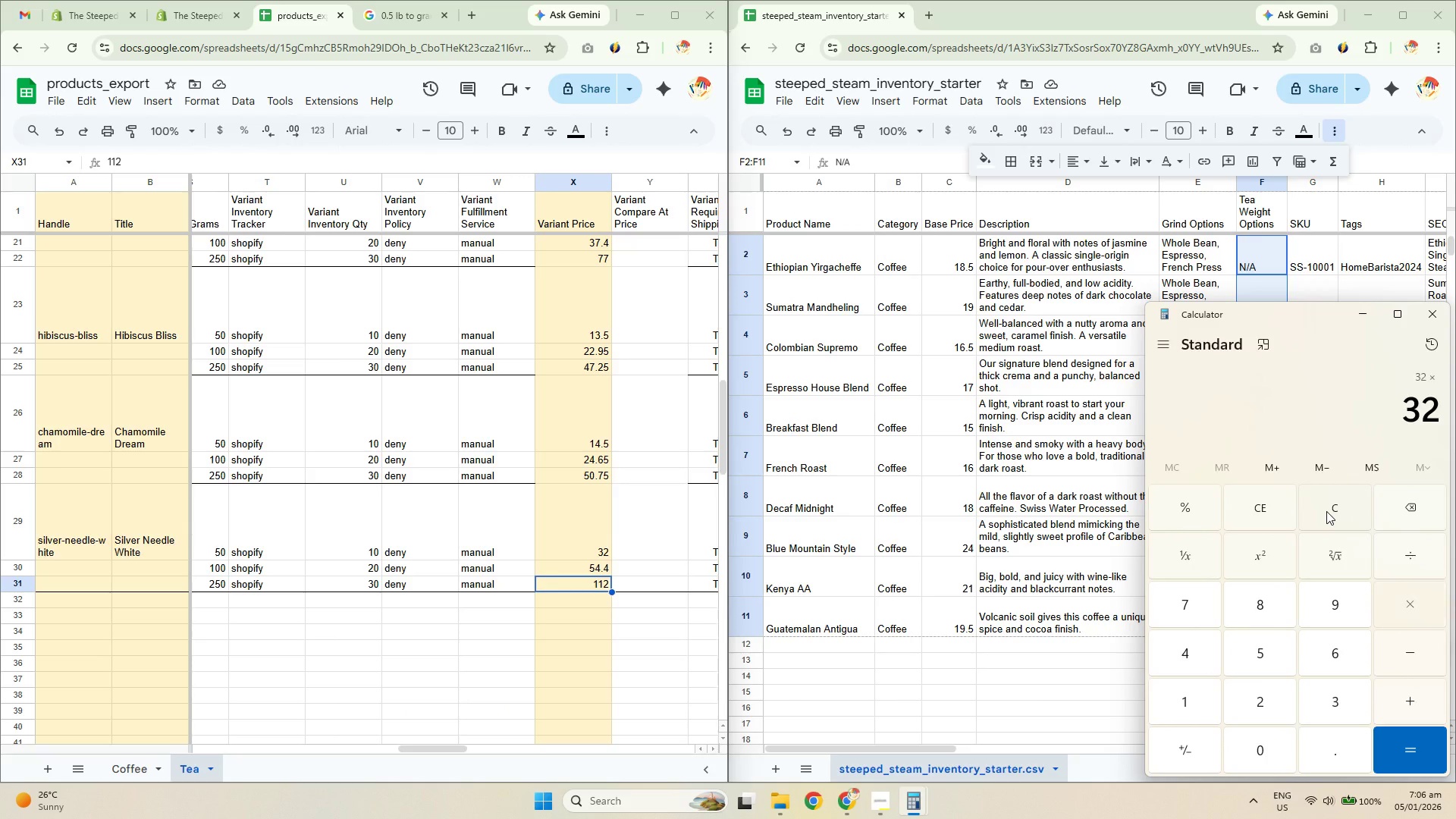 
key(NumpadMultiply)
 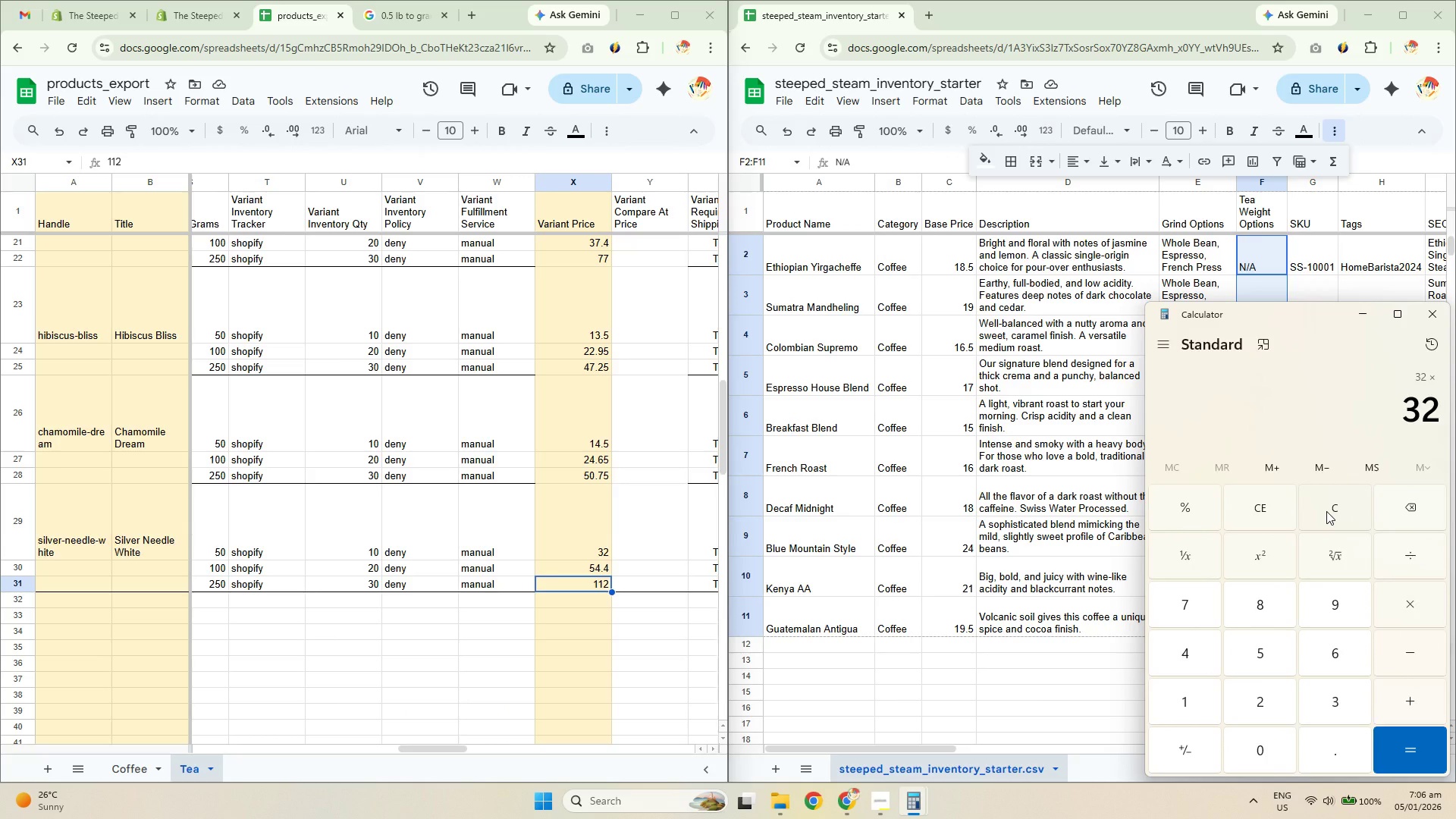 
key(Numpad3)
 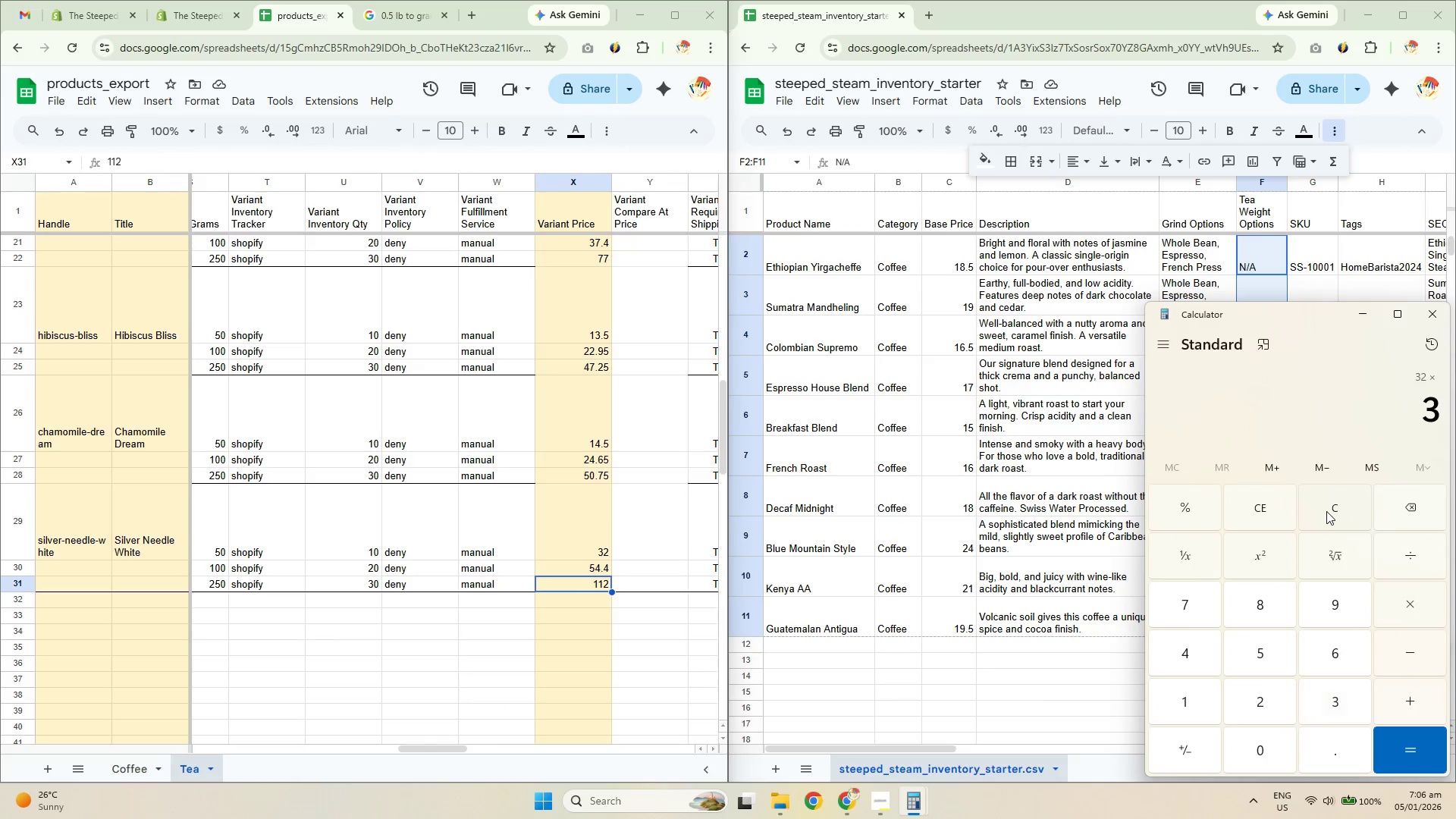 
key(NumpadEnter)
 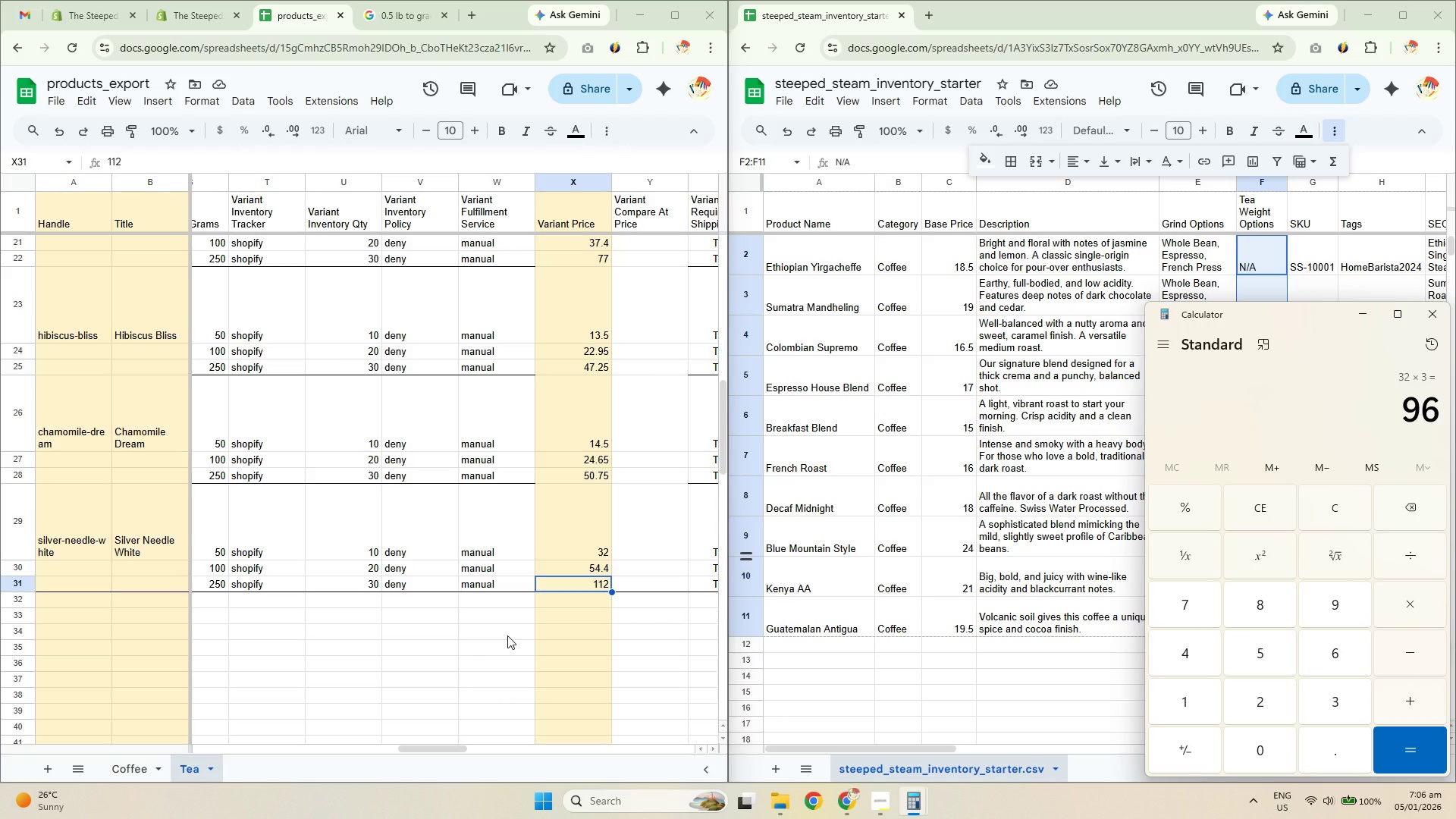 
left_click([1340, 511])
 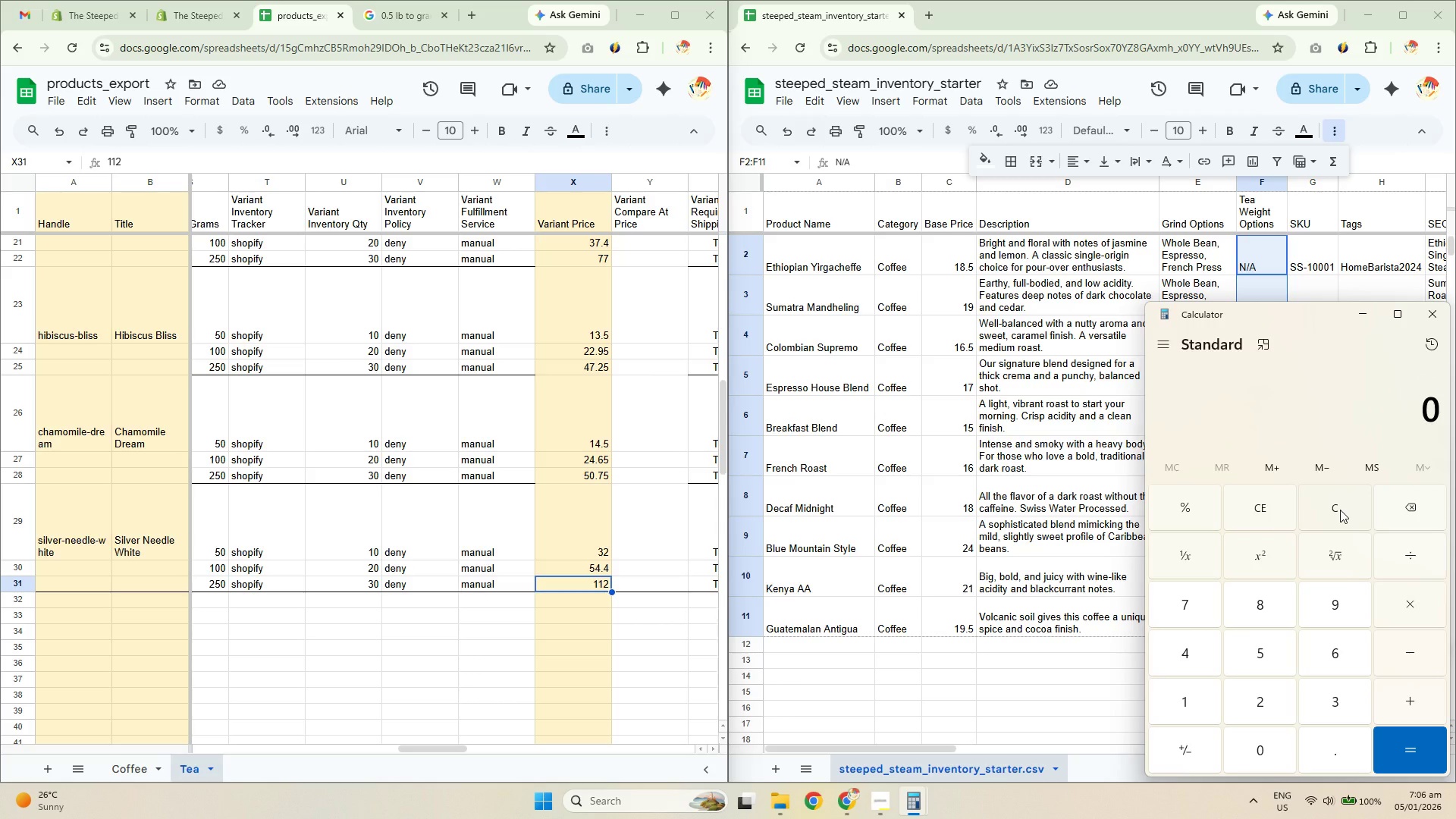 
key(Numpad2)
 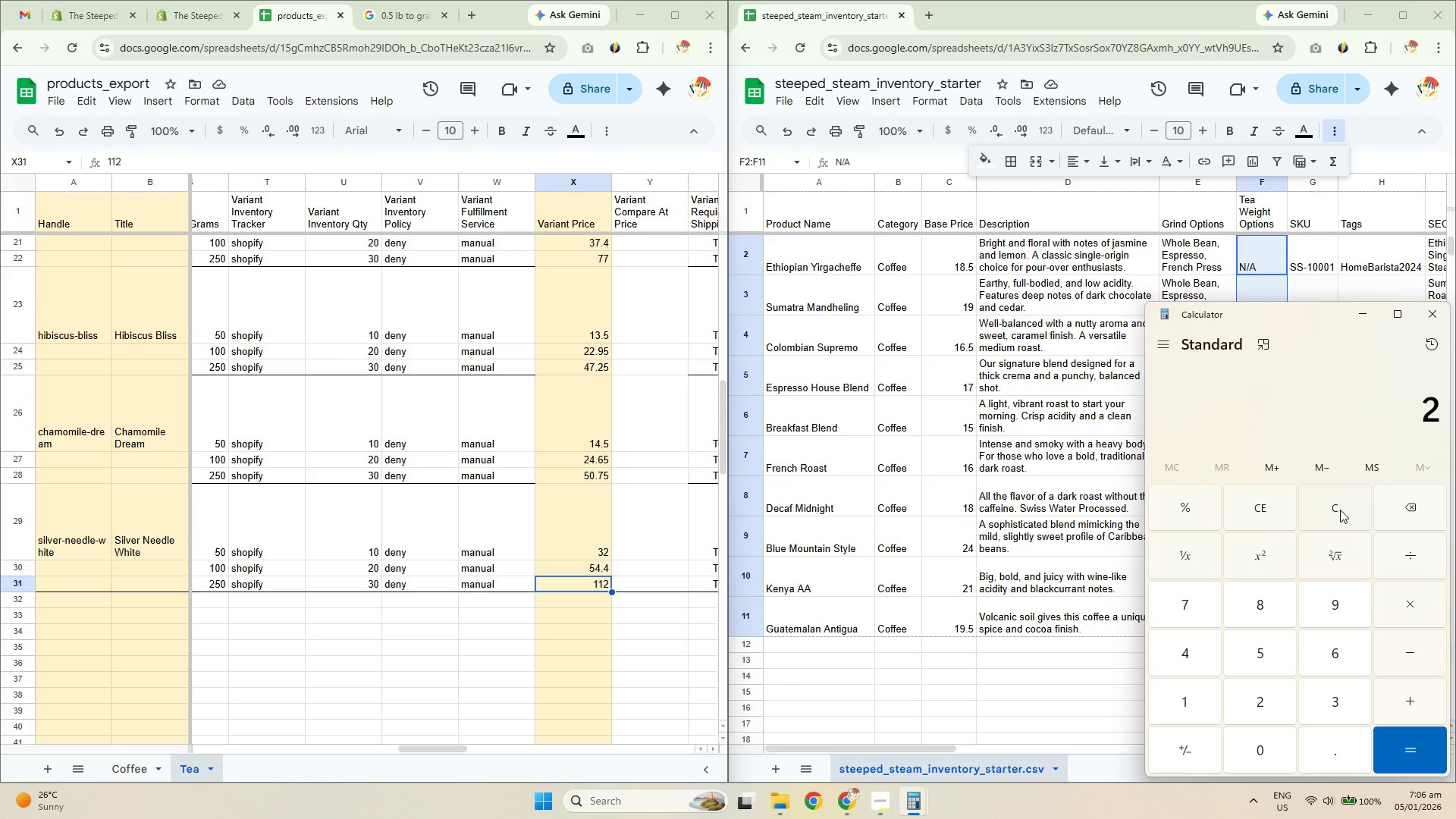 
key(Numpad5)
 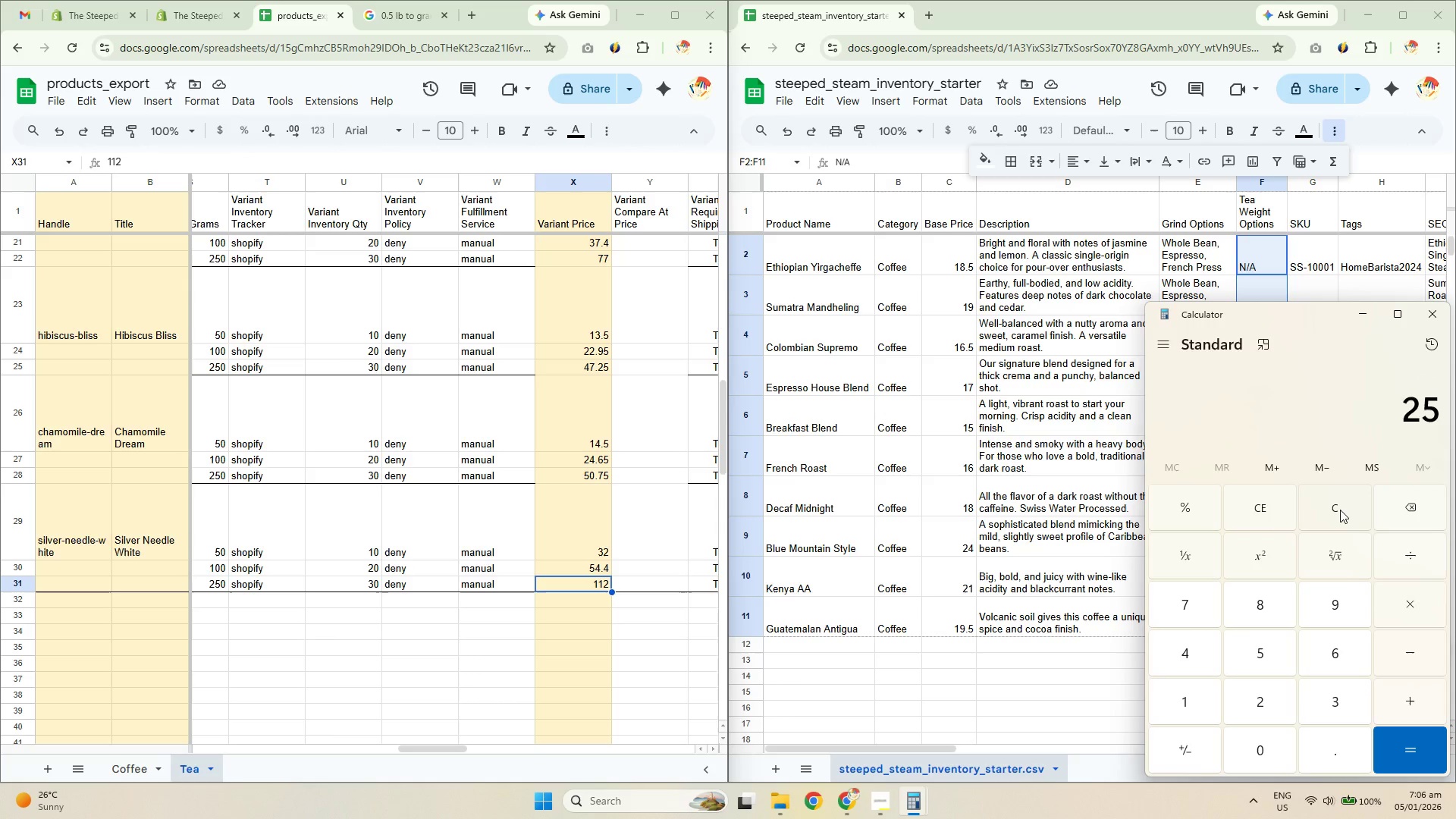 
key(Numpad0)
 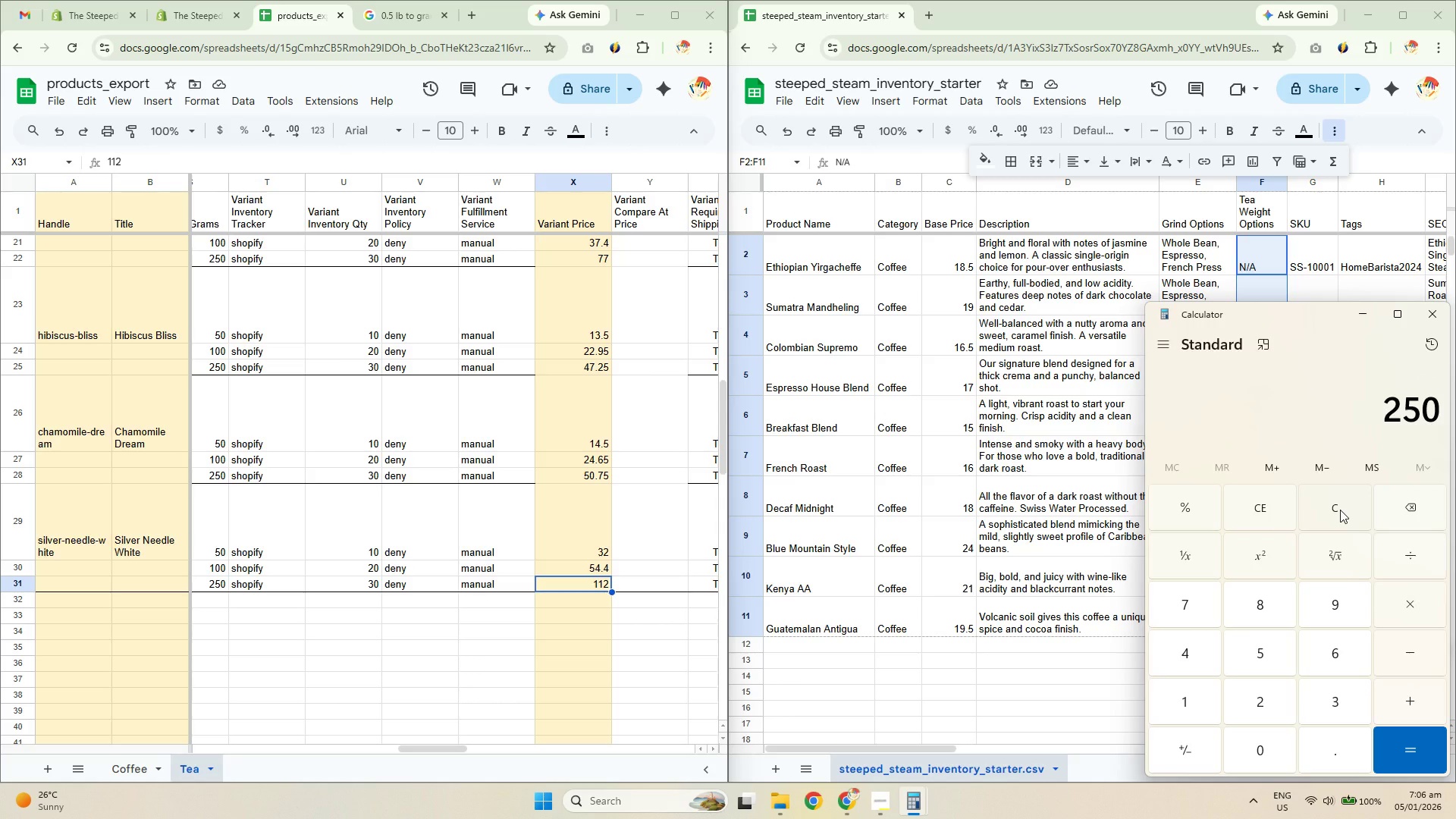 
key(NumpadMultiply)
 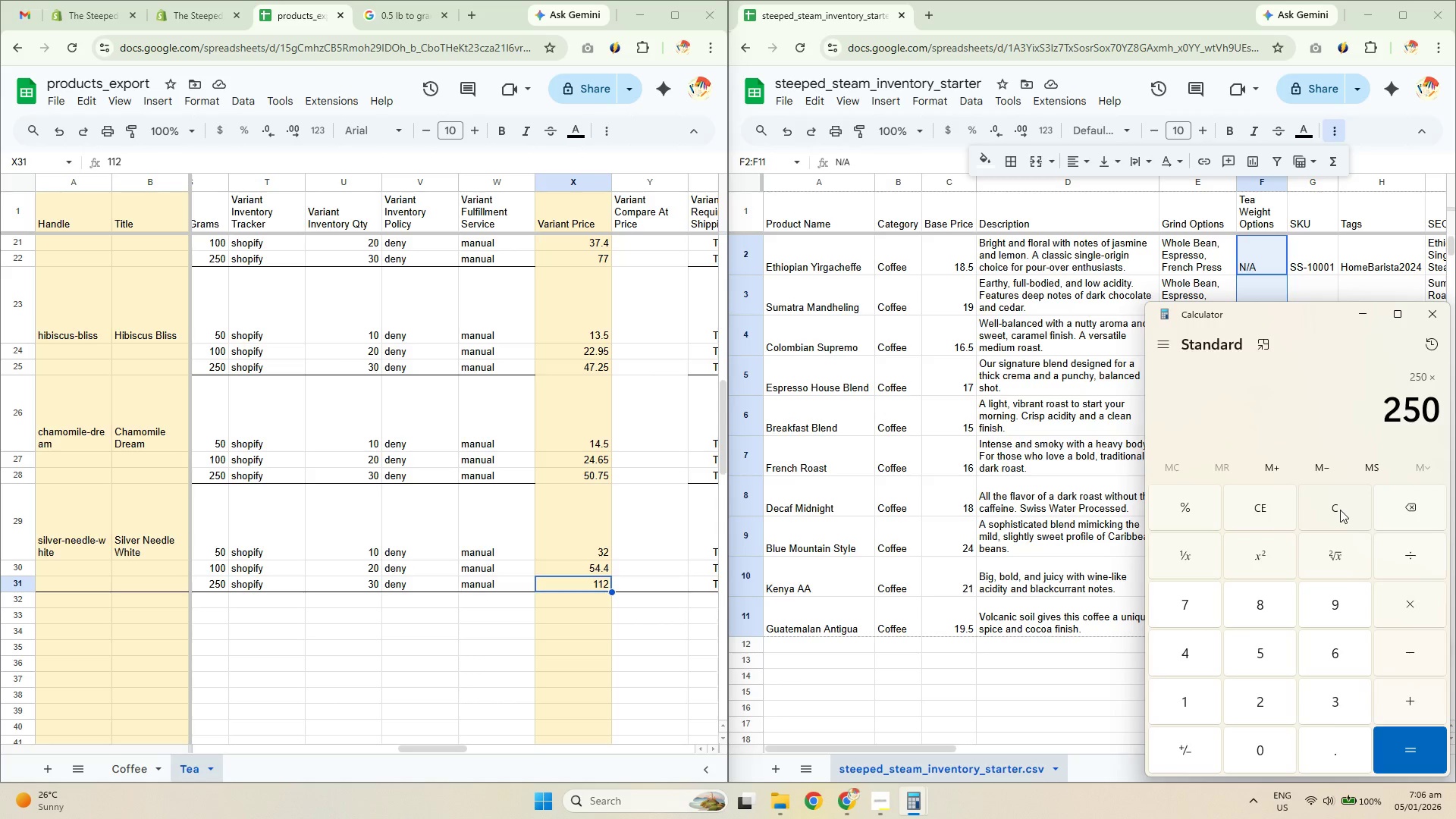 
key(Numpad3)
 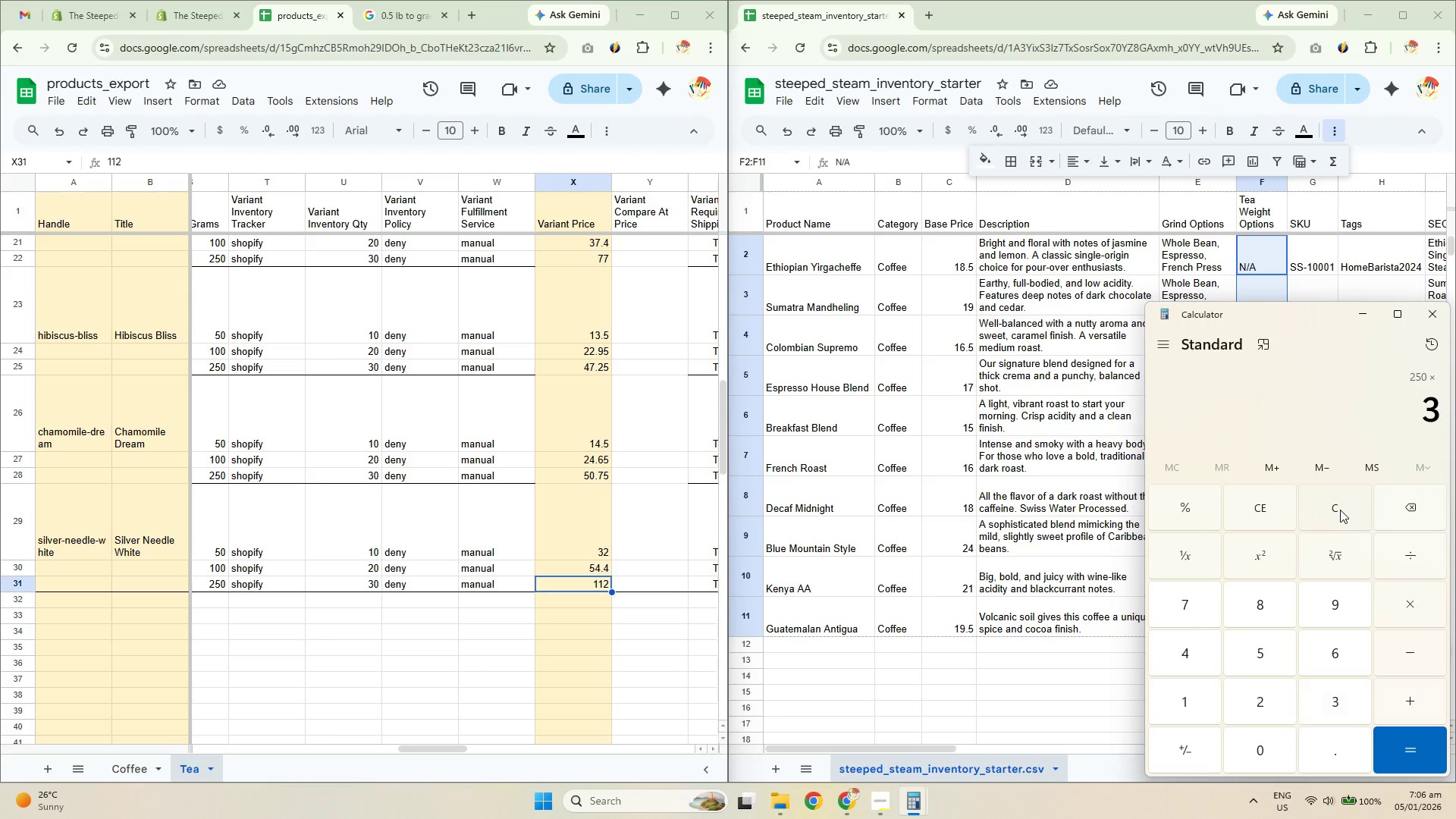 
key(NumpadEnter)
 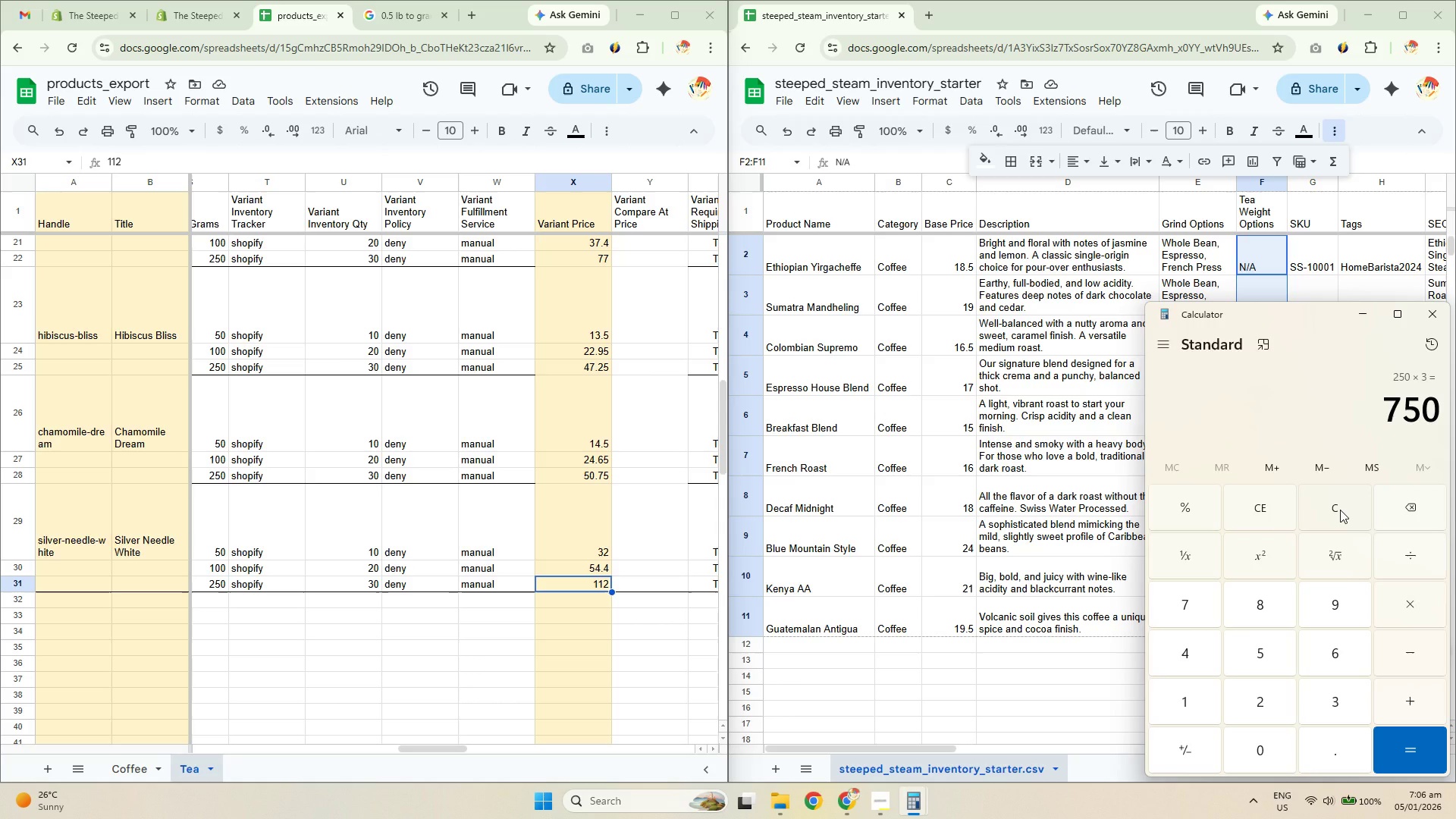 
left_click([1340, 510])
 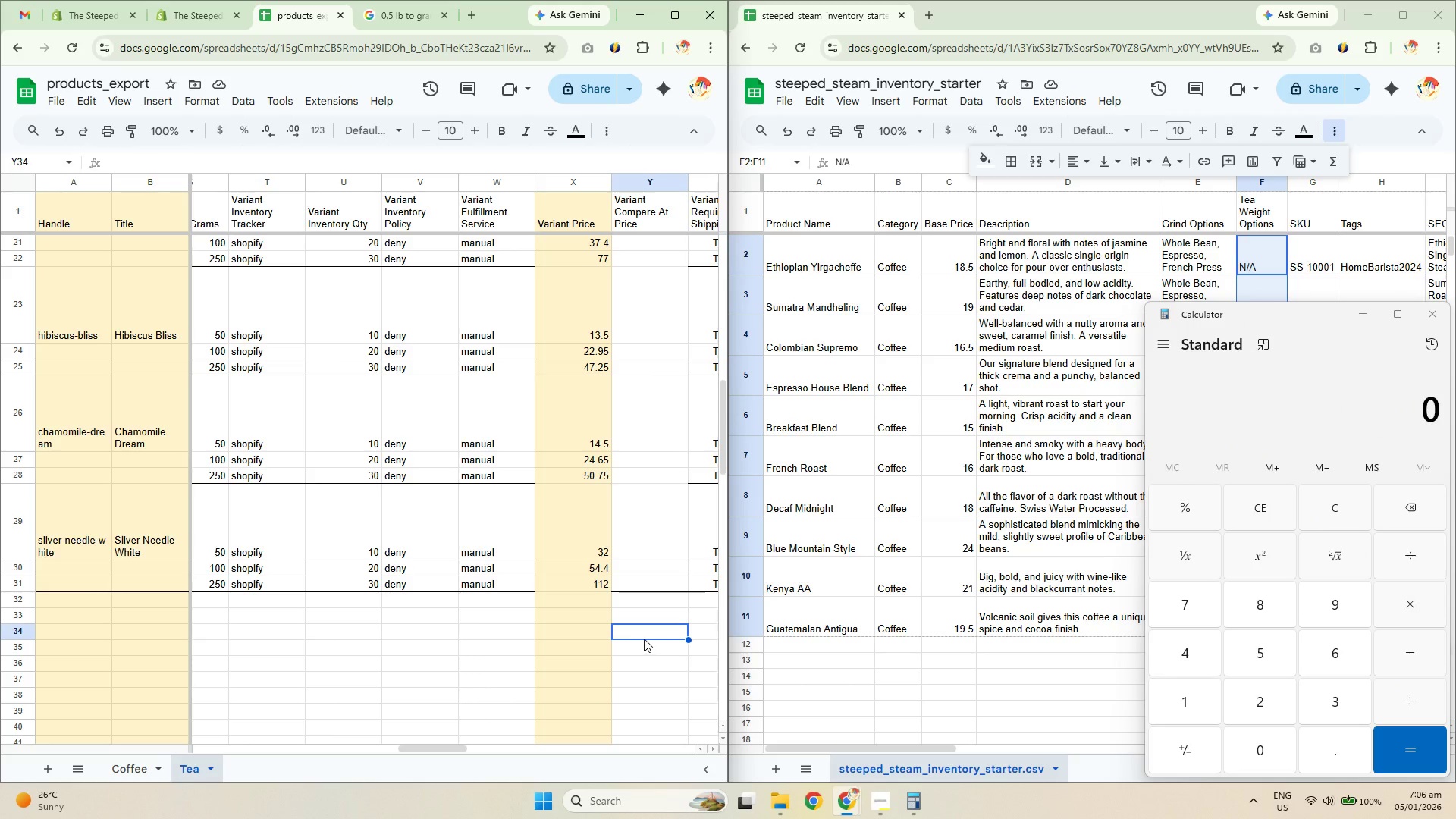 
left_click([408, 648])
 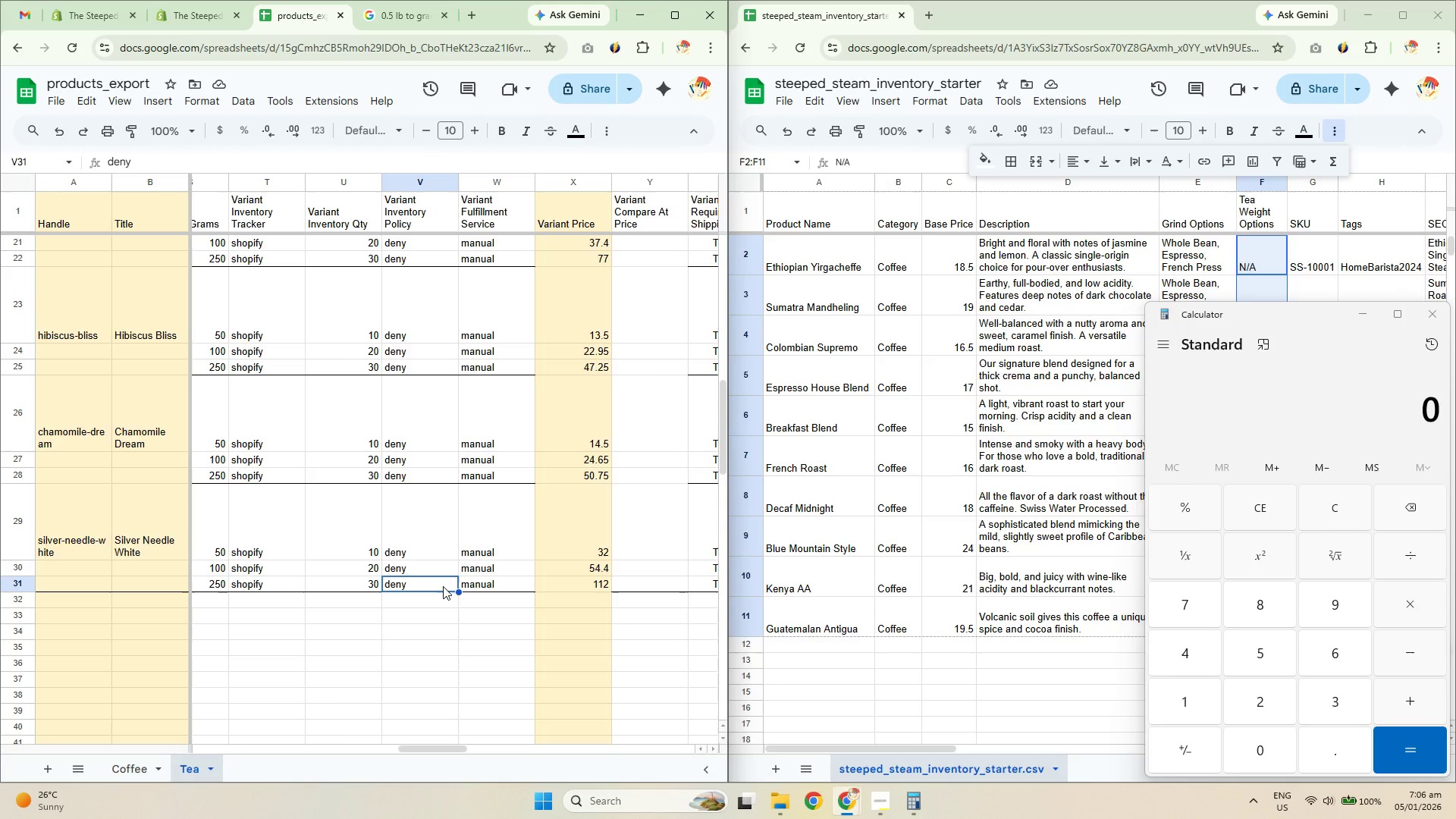 
wait(5.05)
 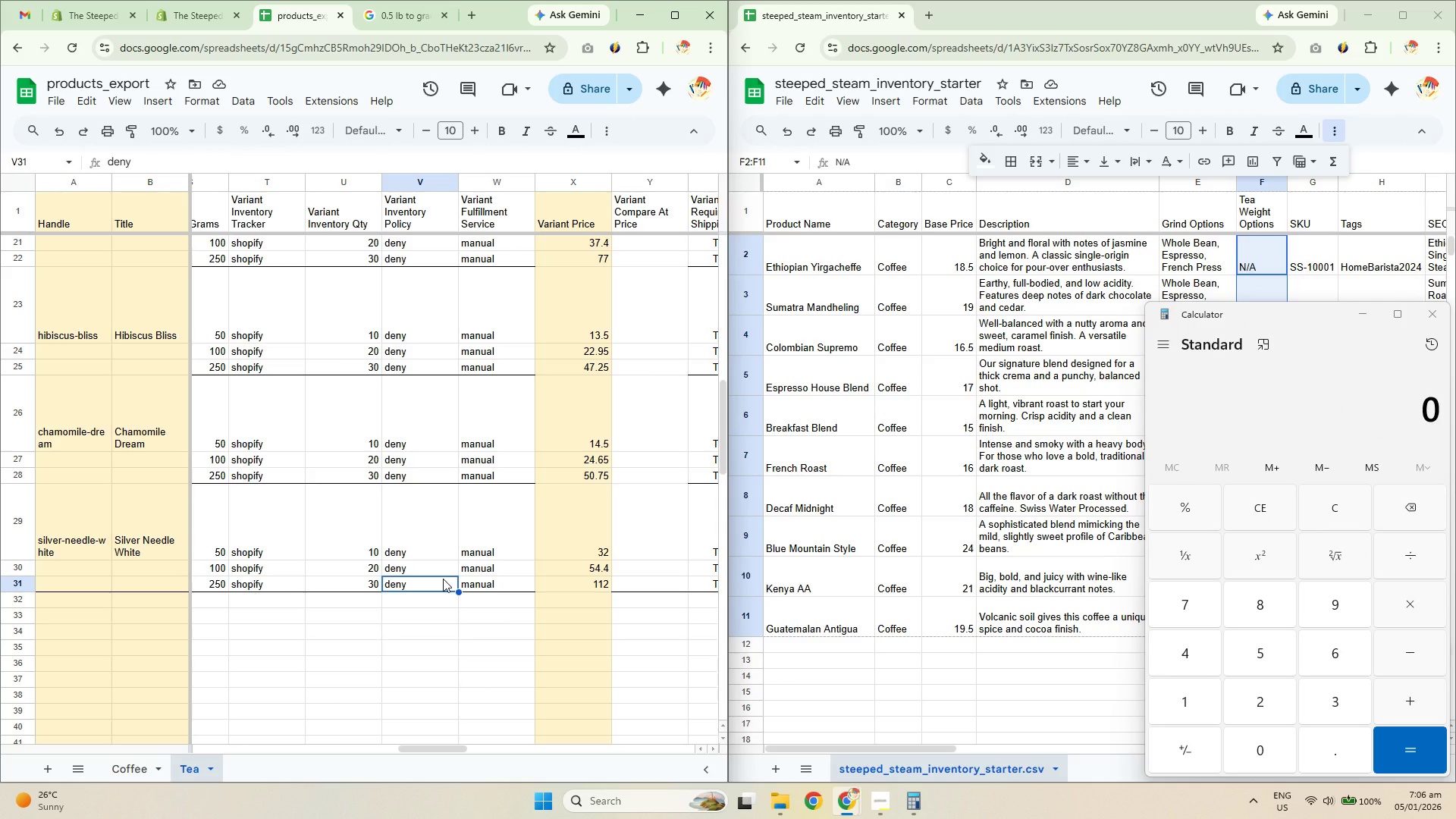 
left_click([105, 9])
 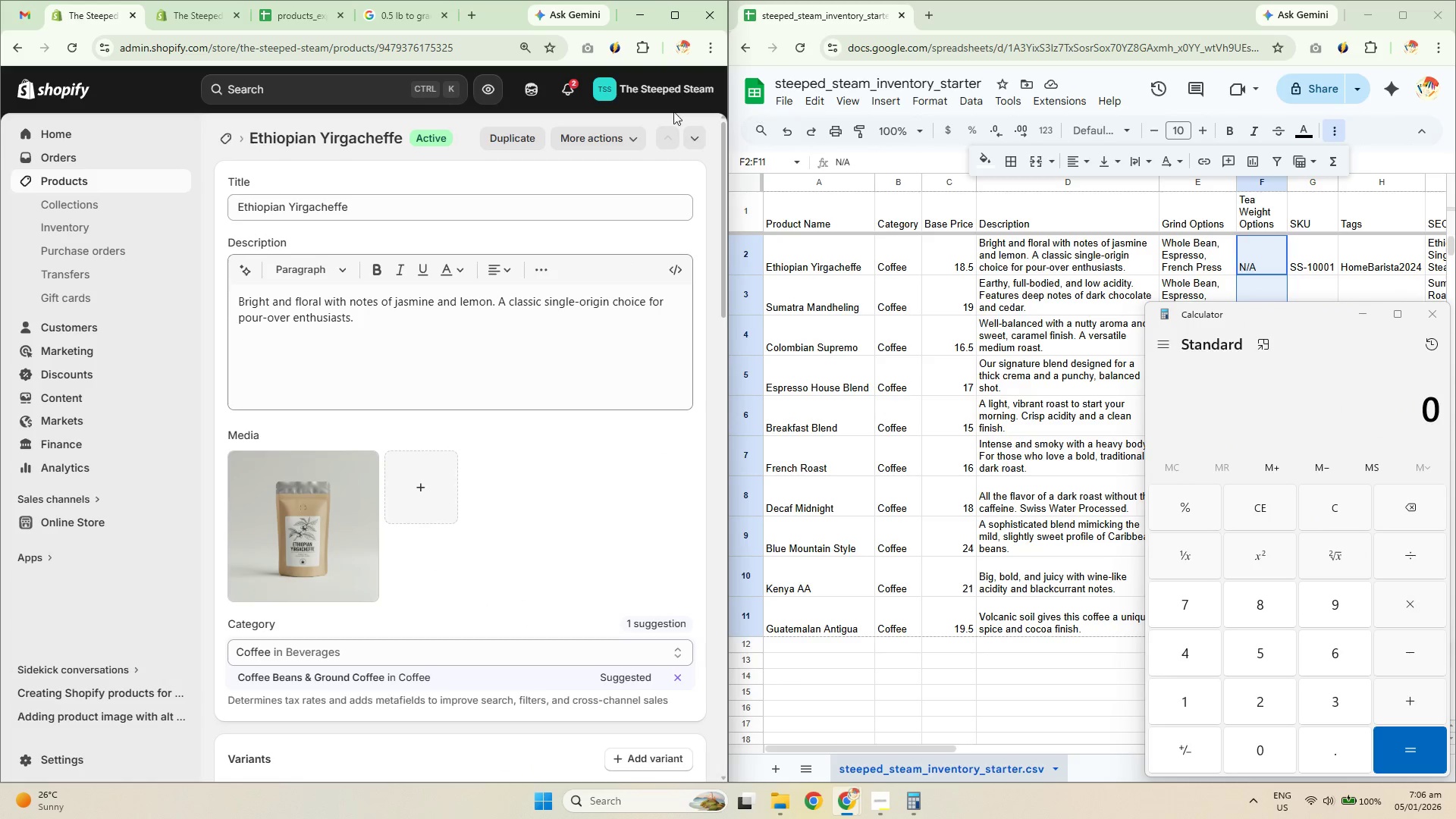 
left_click([83, 26])
 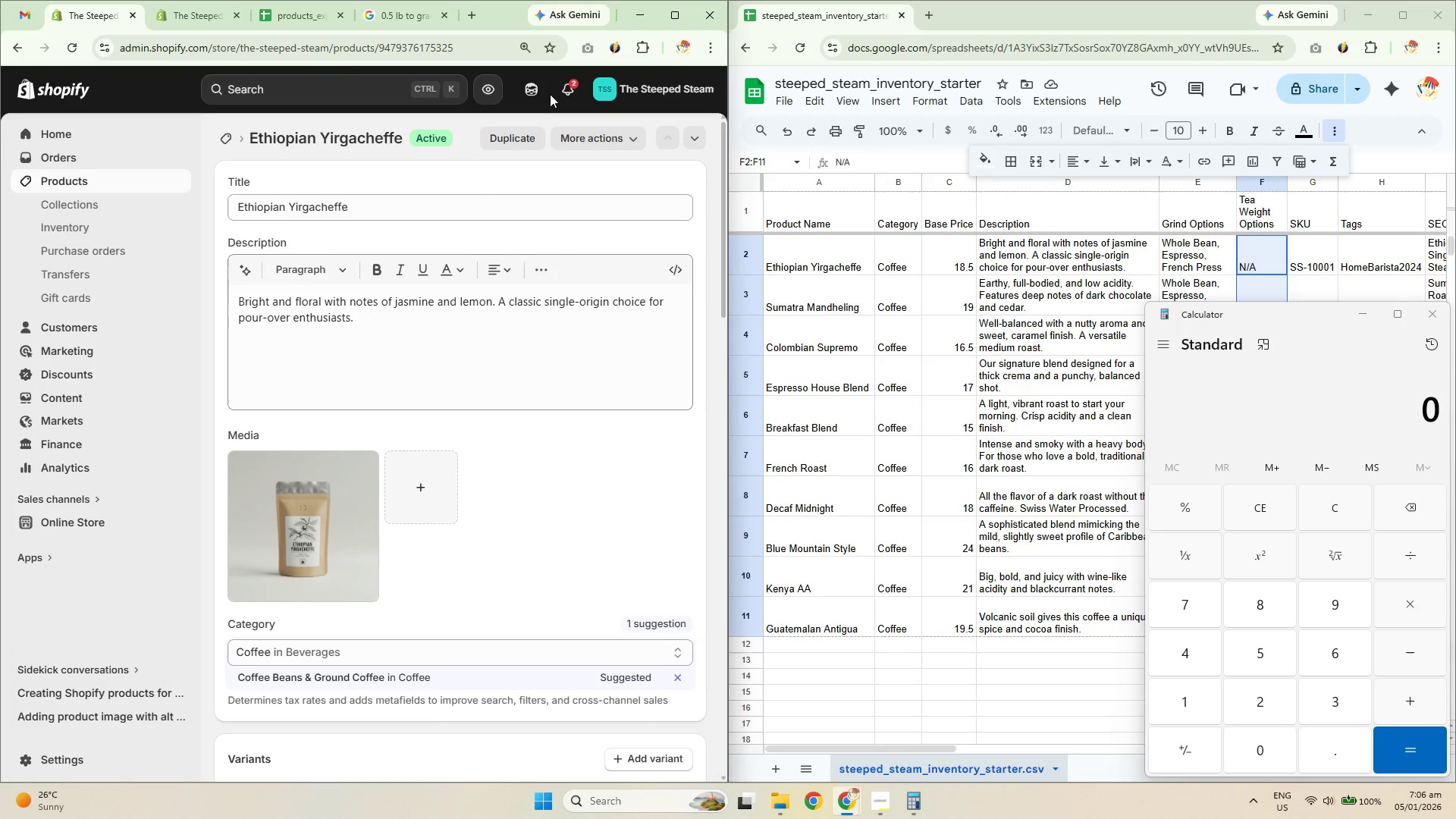 
left_click([542, 88])
 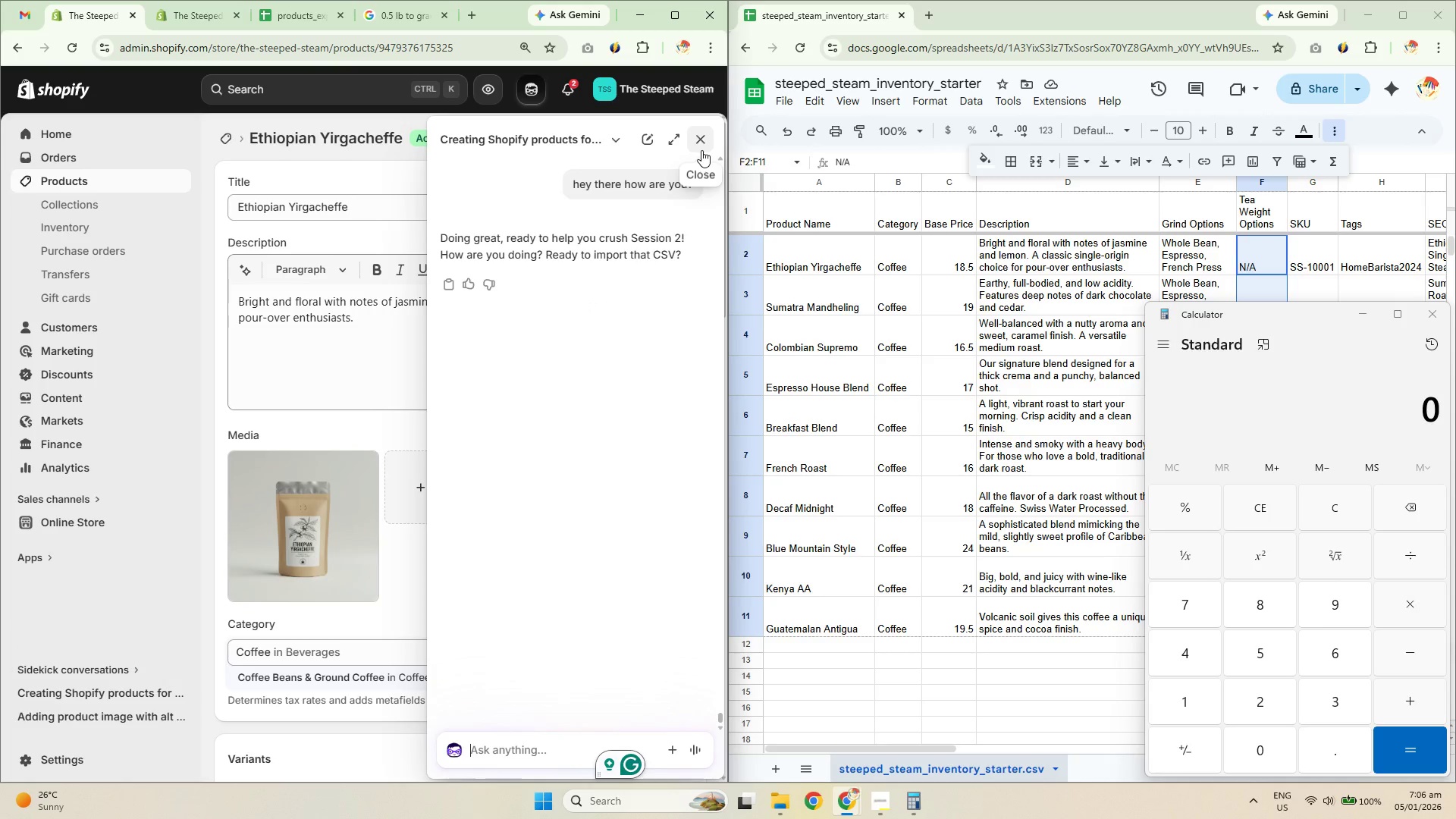 
wait(10.19)
 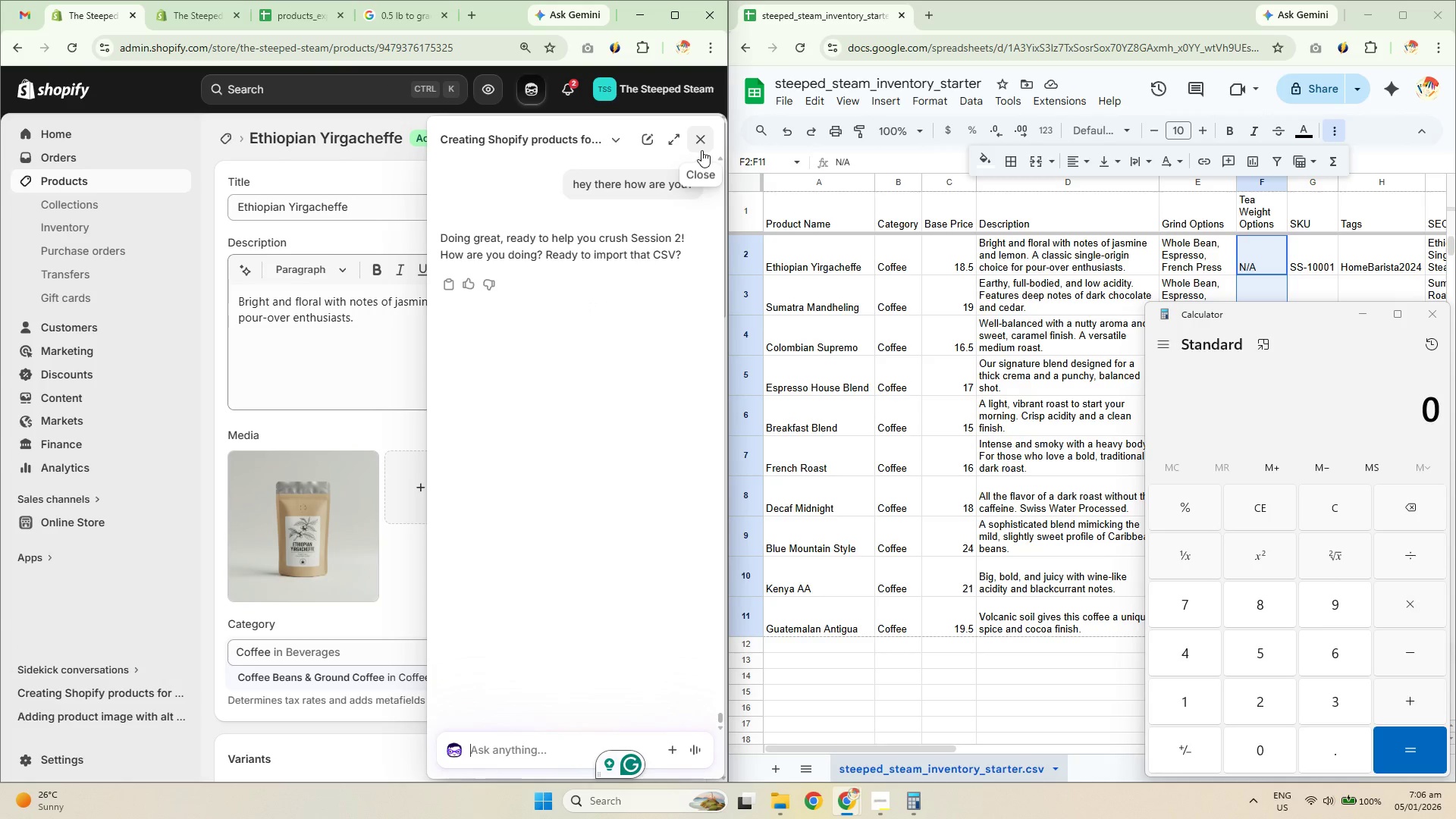 
left_click_drag(start_coordinate=[729, 92], to_coordinate=[1059, 98])
 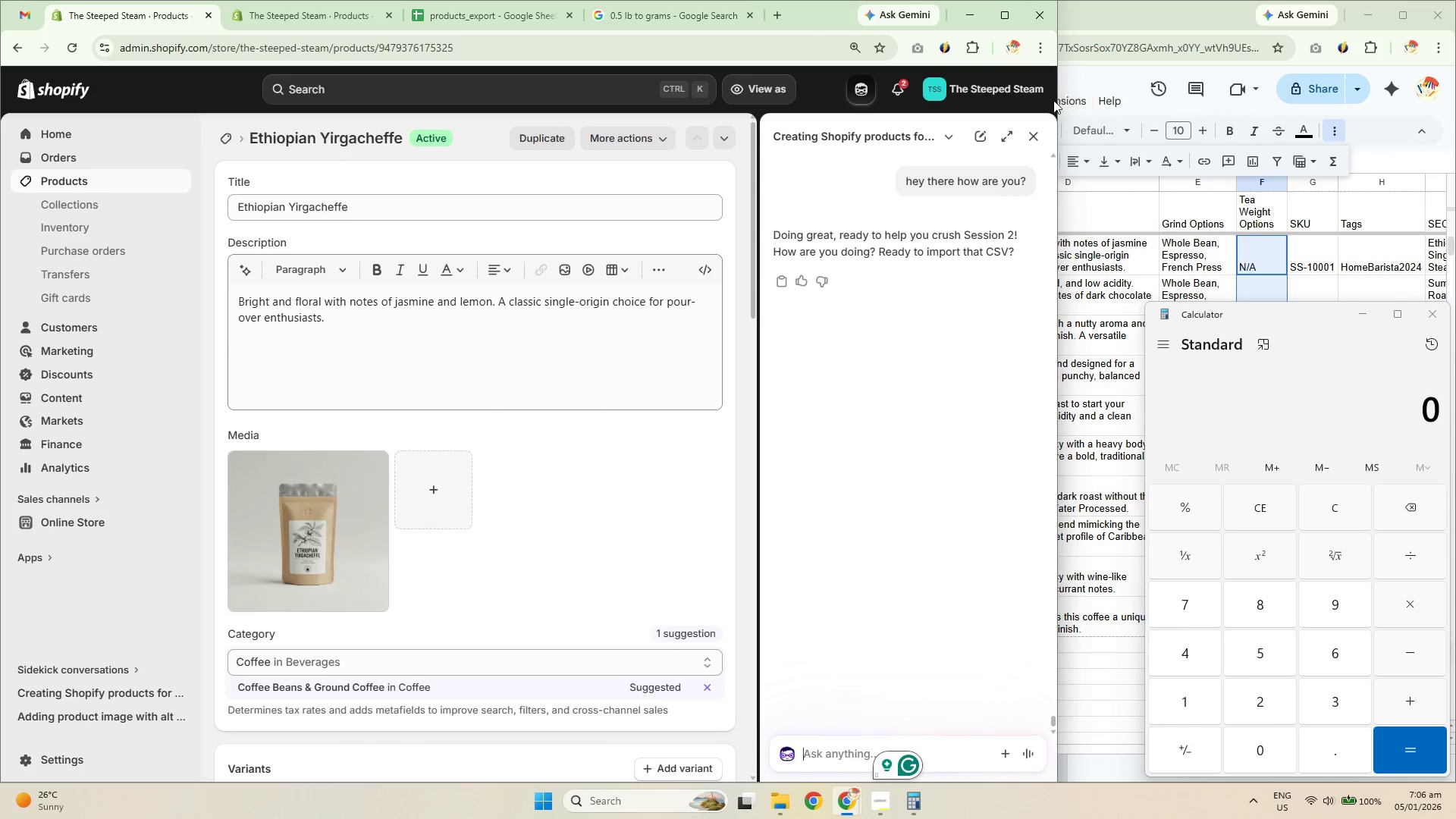 
left_click_drag(start_coordinate=[1059, 100], to_coordinate=[729, 112])
 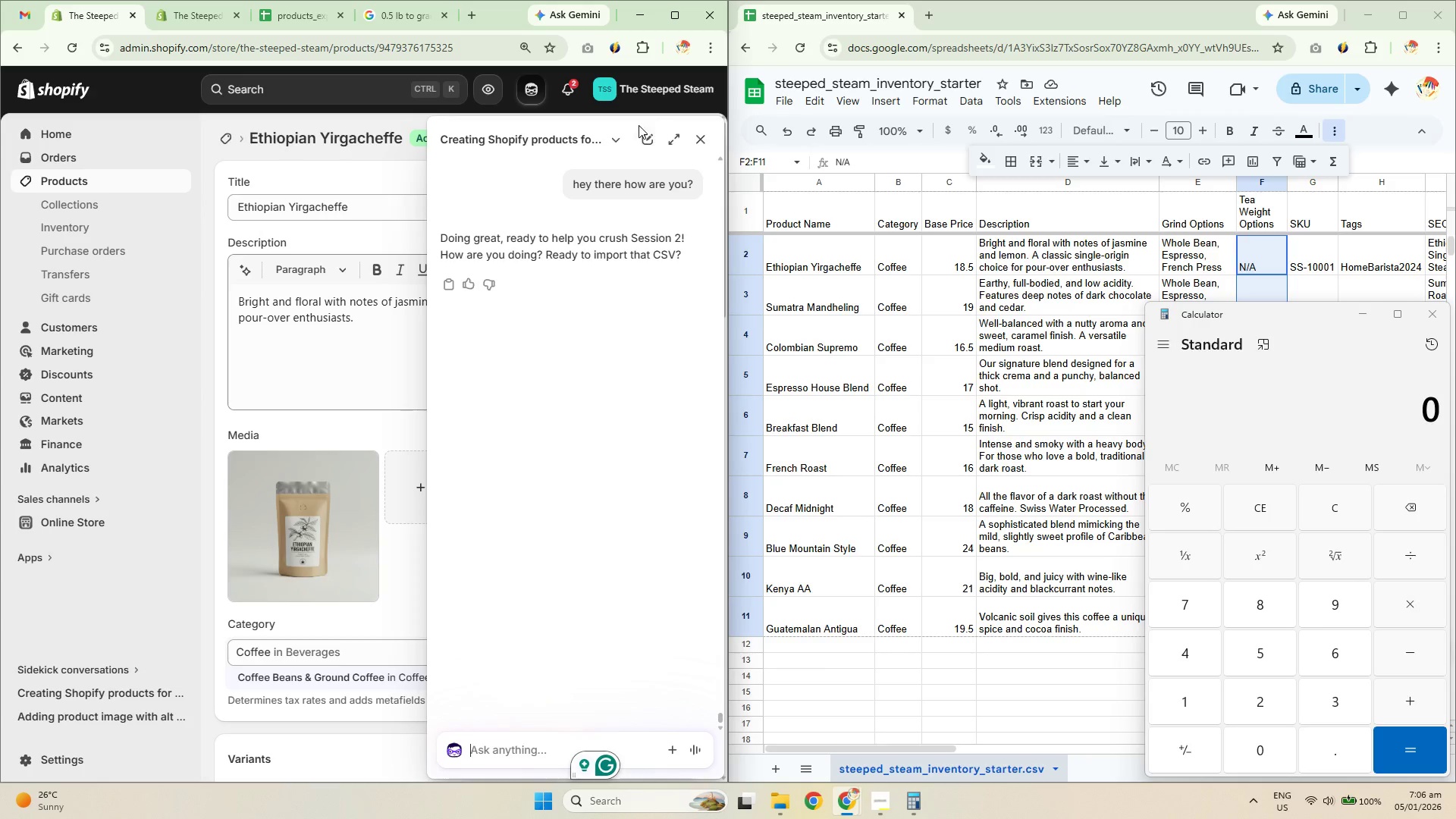 
left_click([996, 384])
 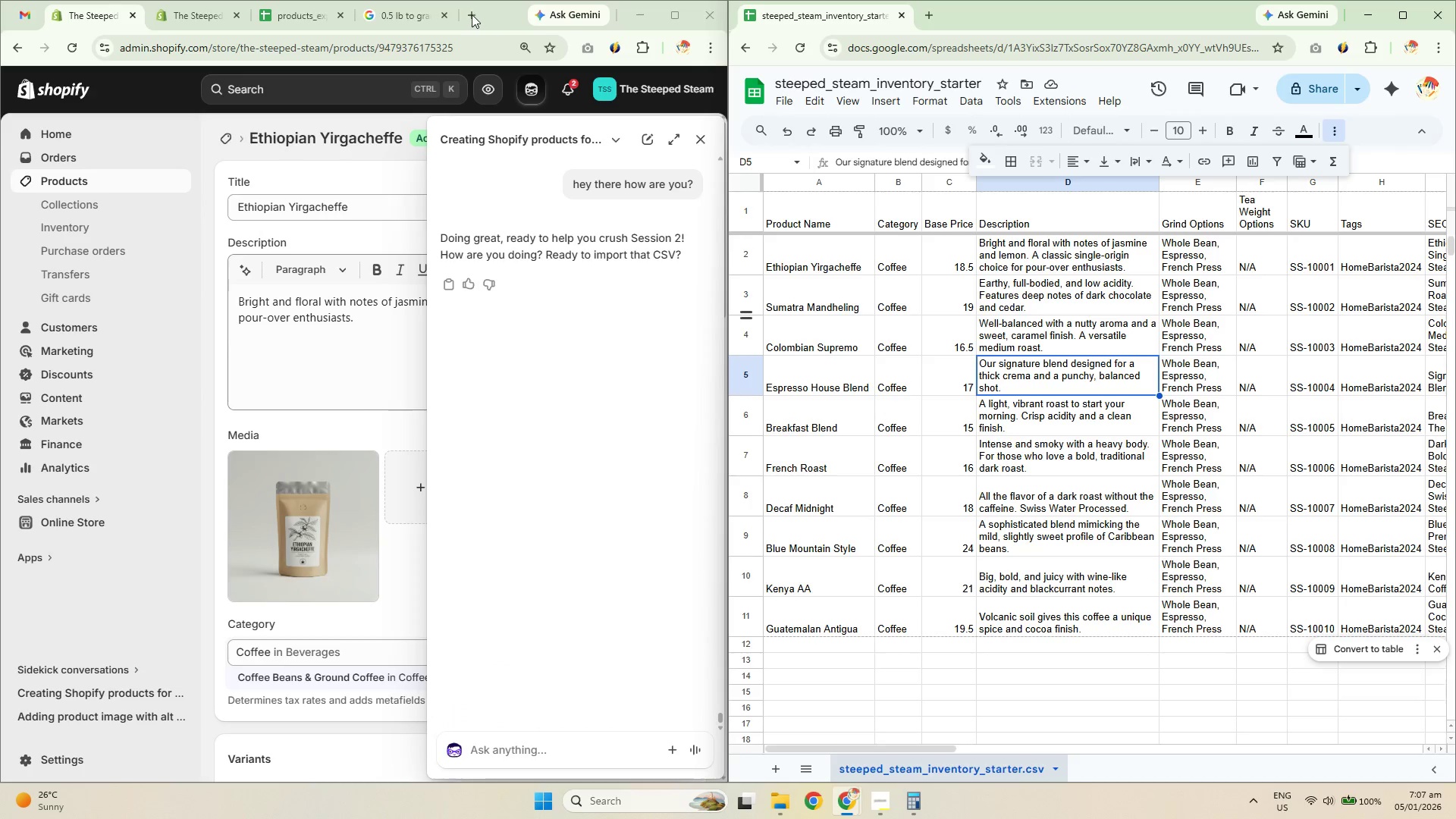 
left_click([276, 17])
 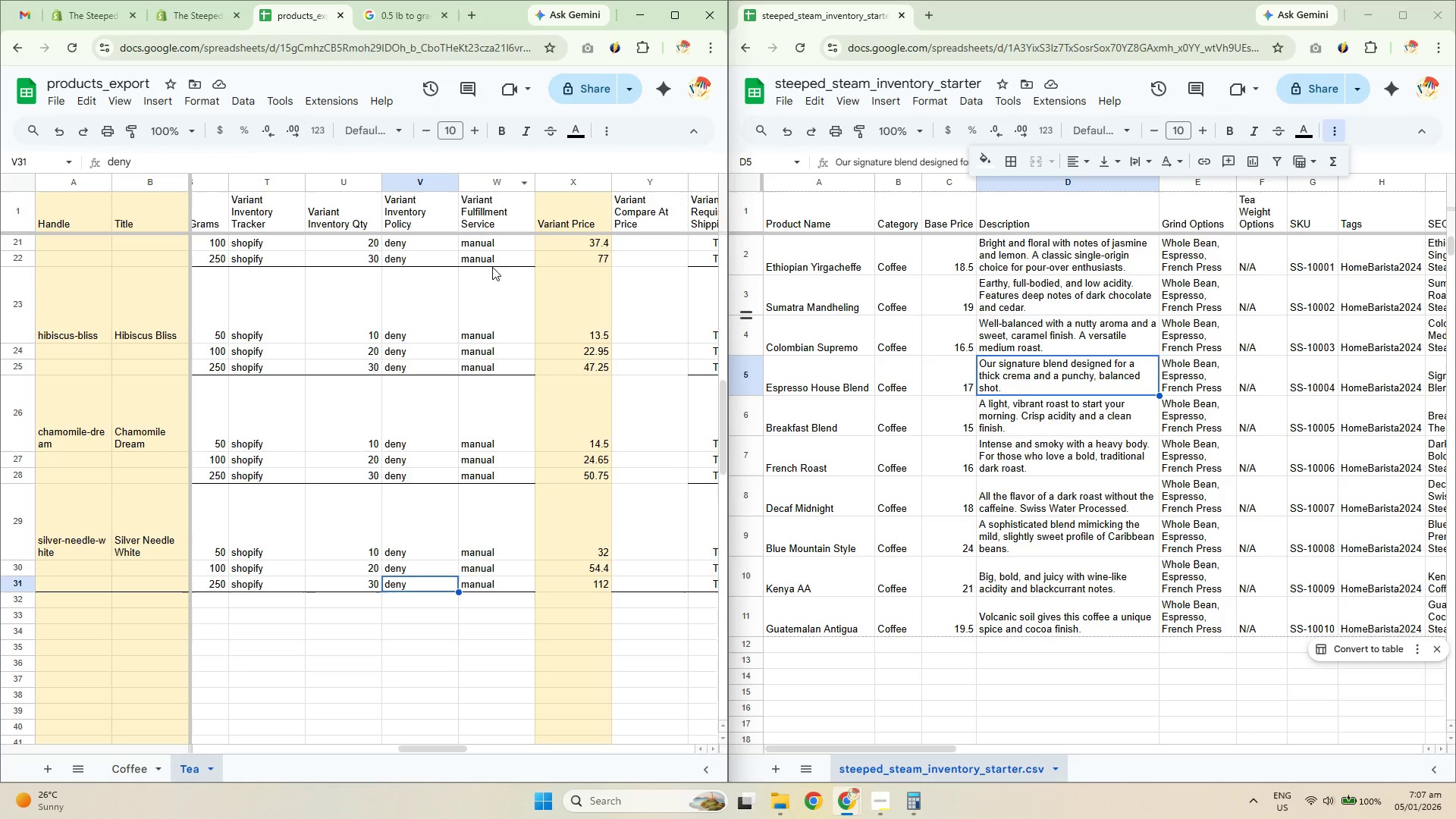 
left_click([982, 464])
 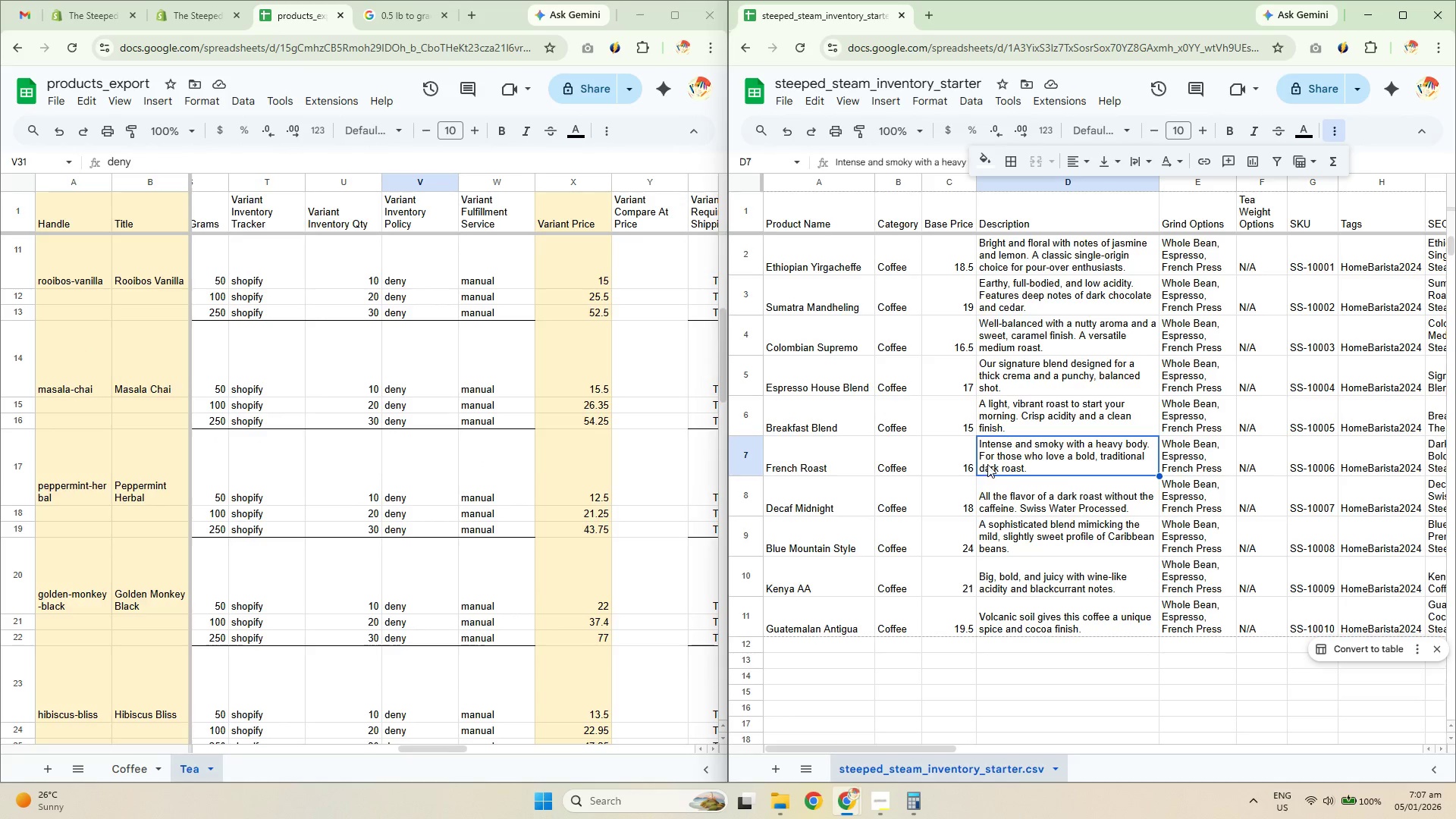 
scroll: coordinate [500, 480], scroll_direction: up, amount: 23.0
 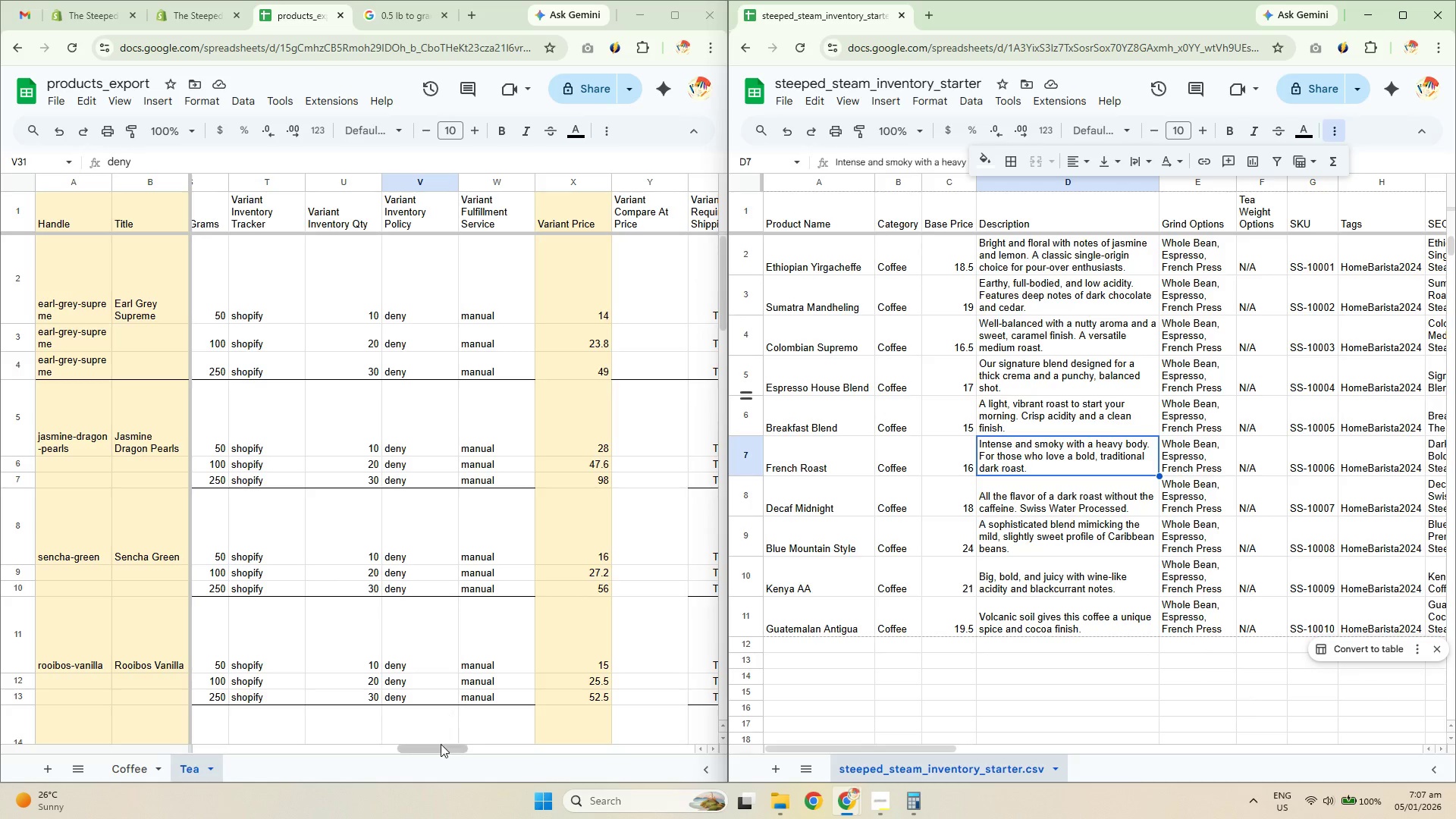 
left_click_drag(start_coordinate=[441, 747], to_coordinate=[406, 692])
 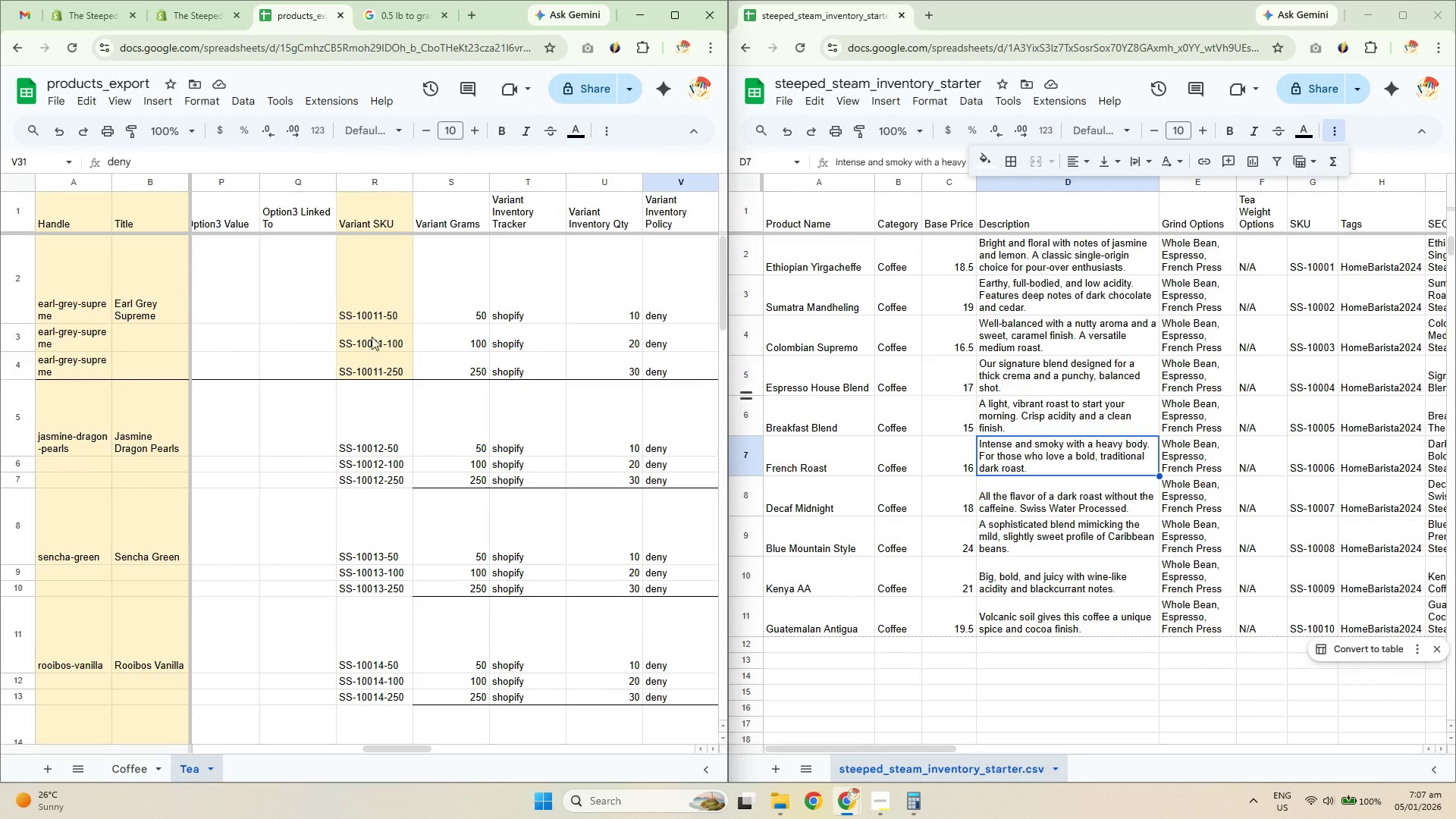 
left_click([395, 357])
 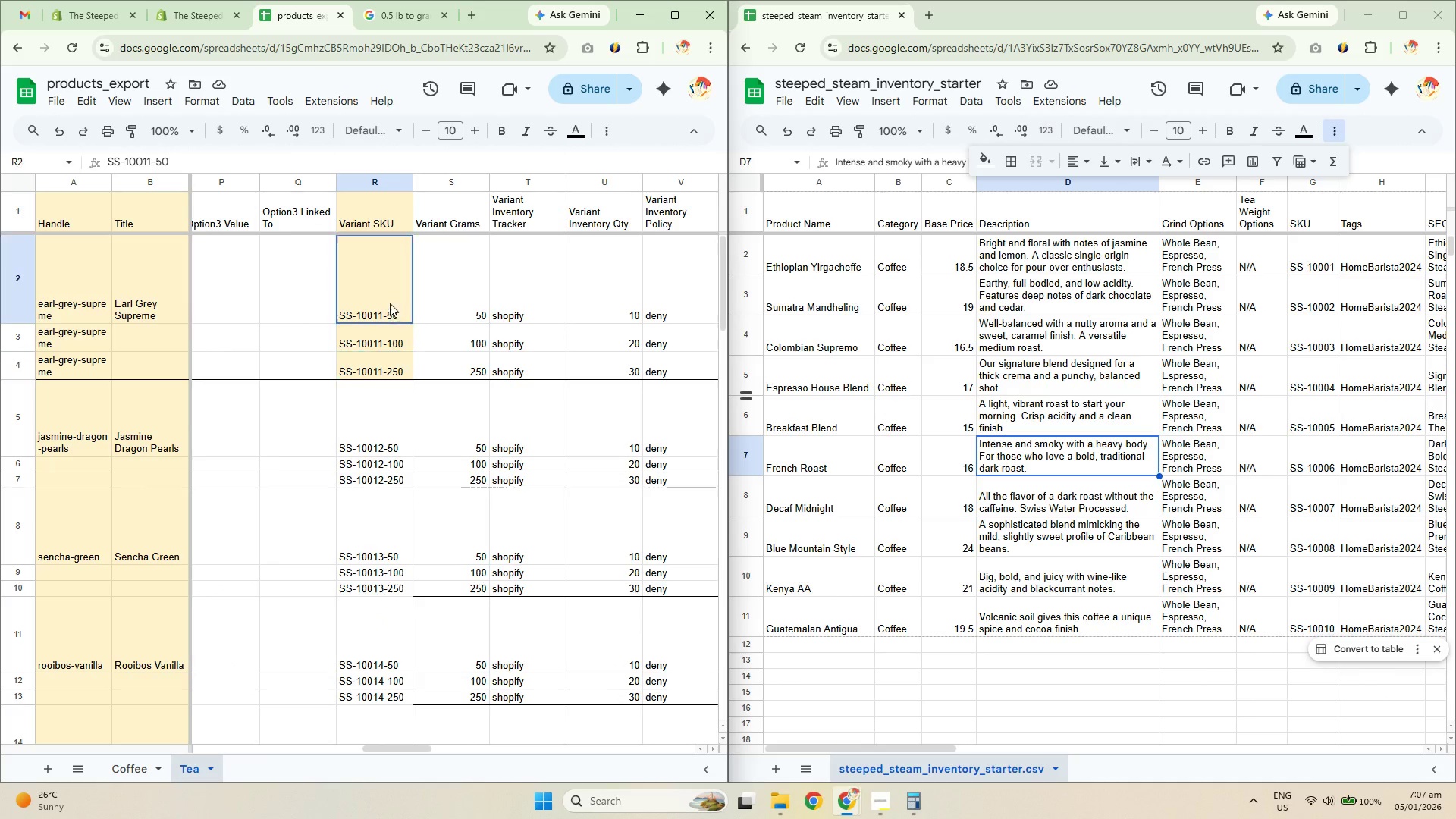 
double_click([397, 353])
 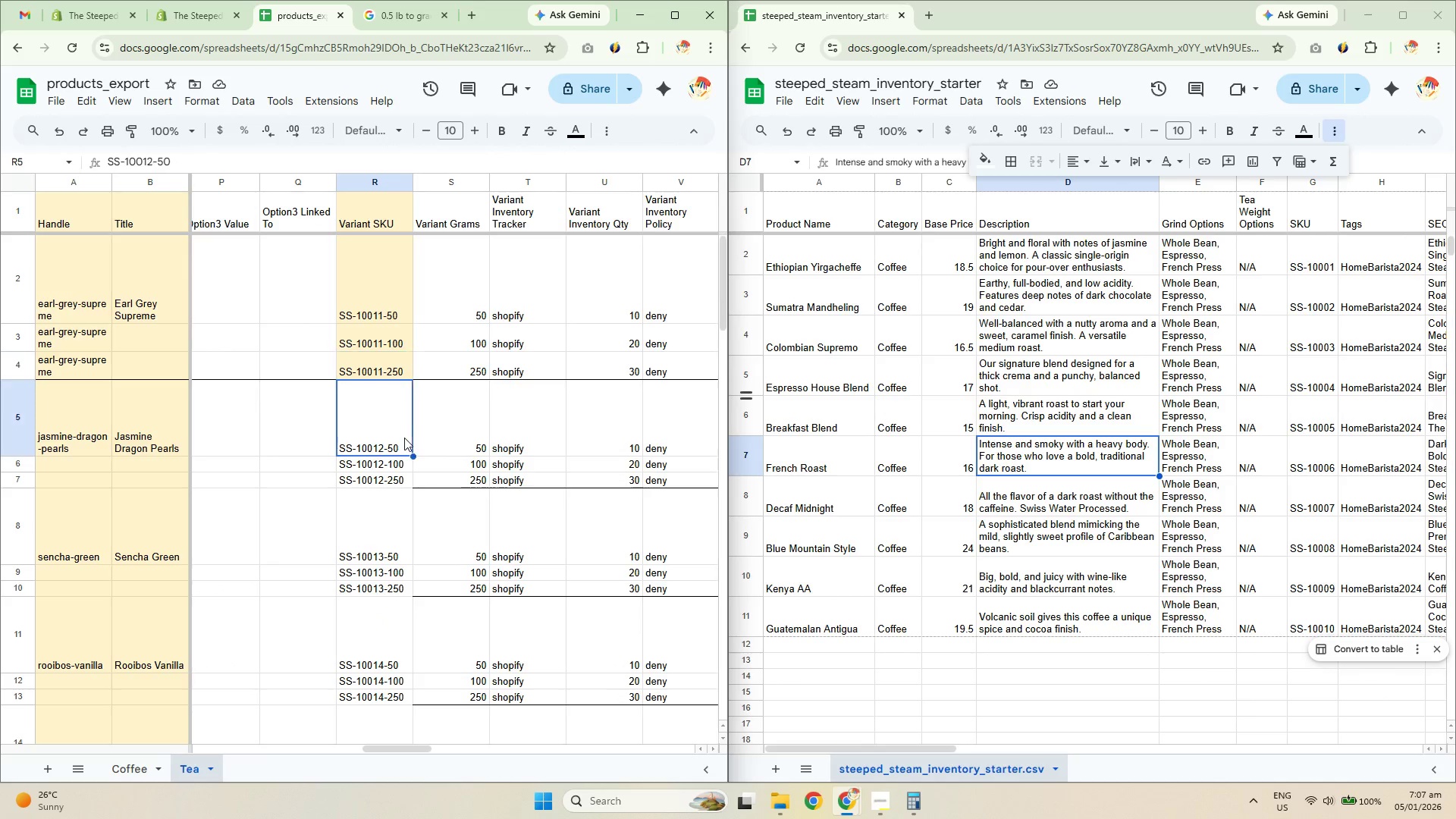 
scroll: coordinate [410, 383], scroll_direction: down, amount: 1.0
 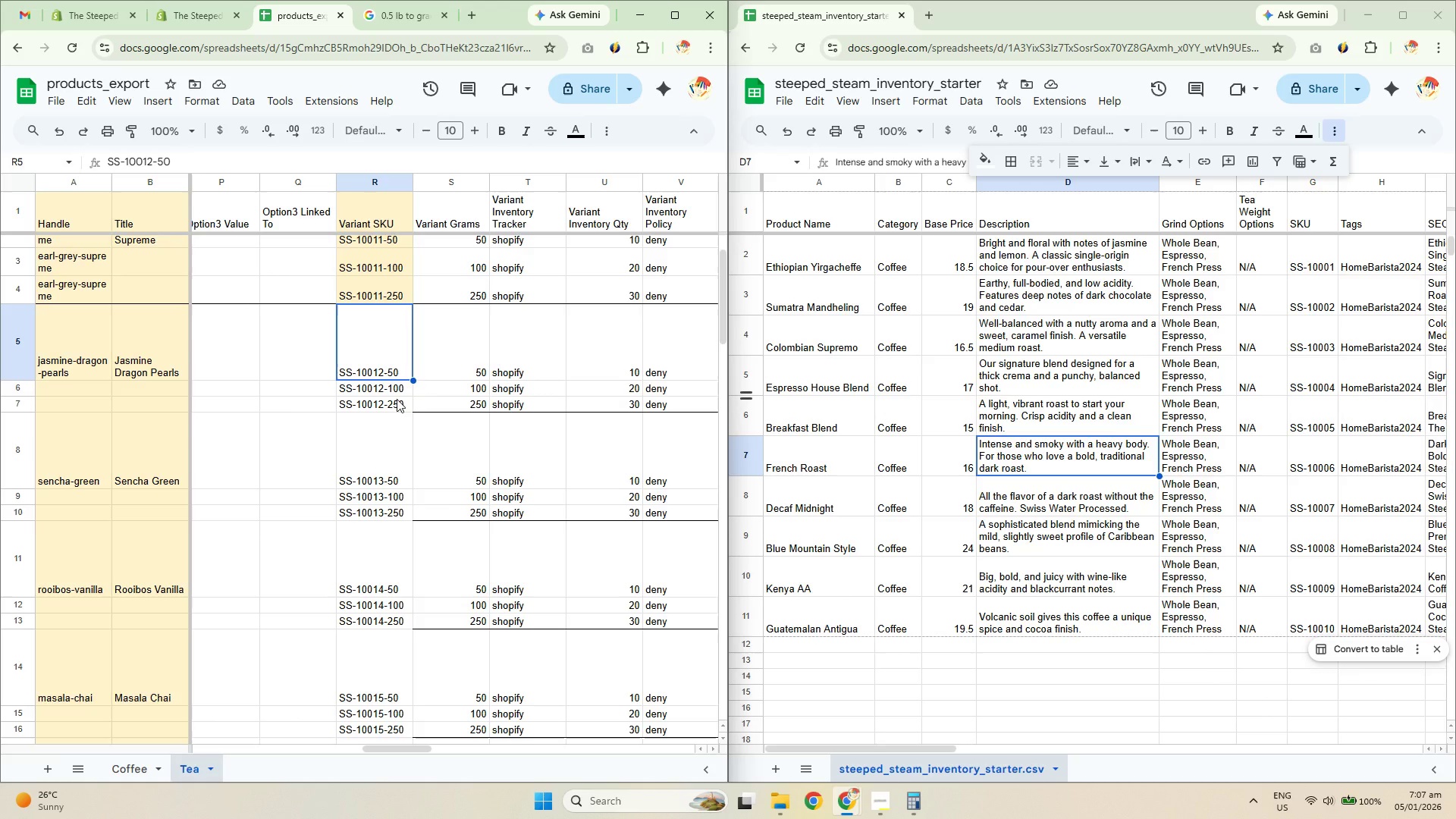 
left_click([394, 509])
 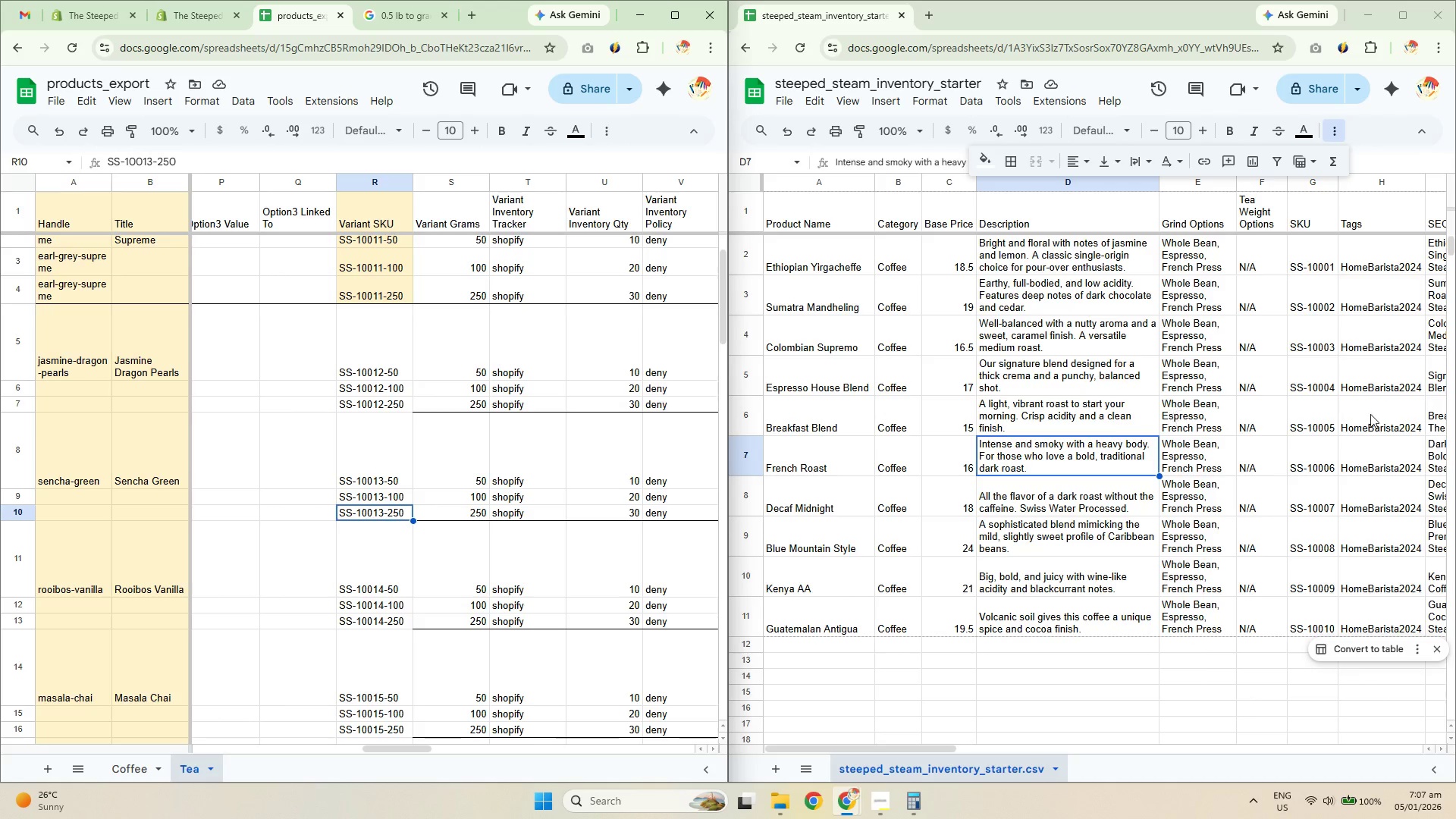 
left_click([1331, 353])
 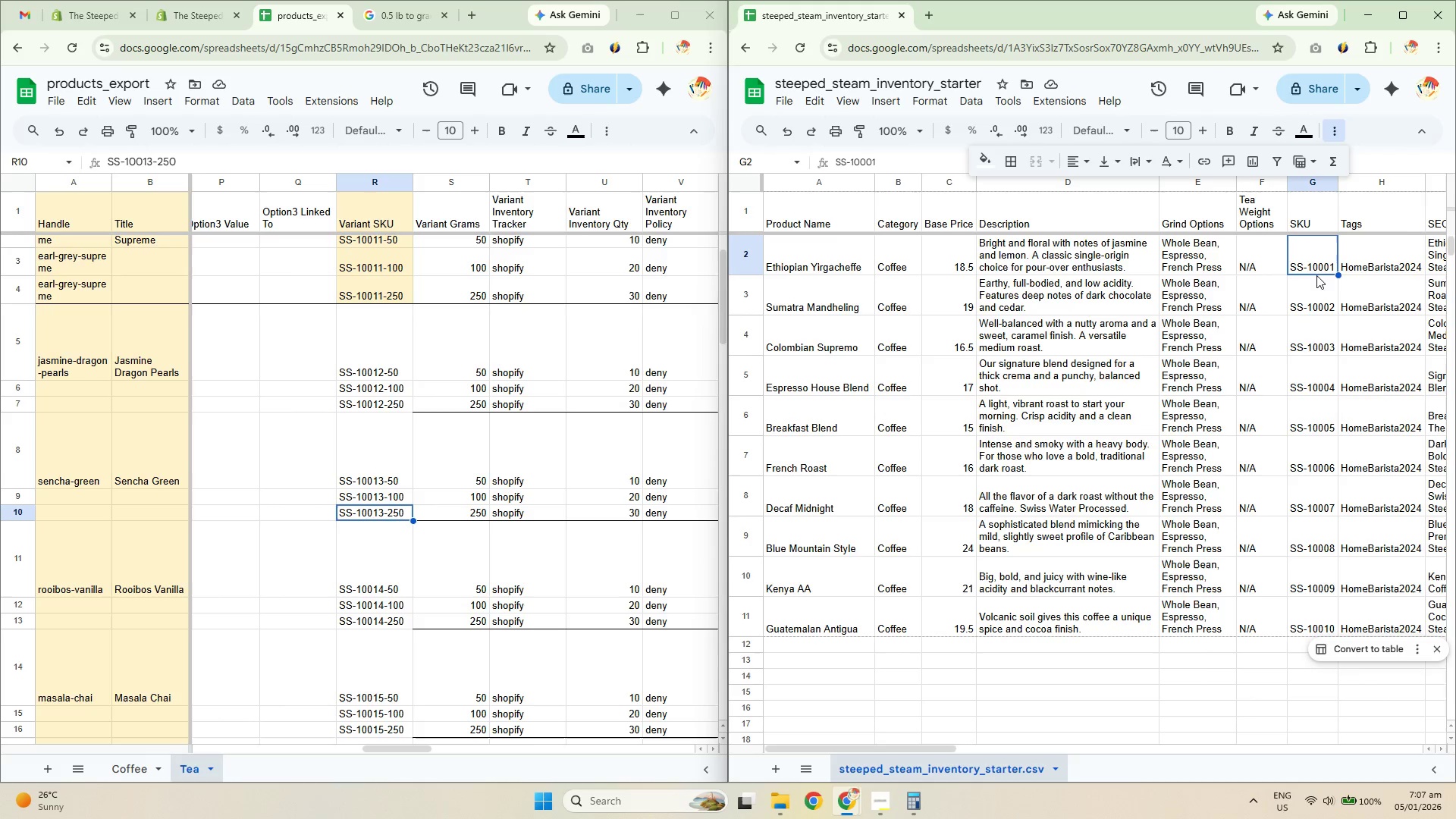 
scroll: coordinate [1253, 482], scroll_direction: down, amount: 7.0
 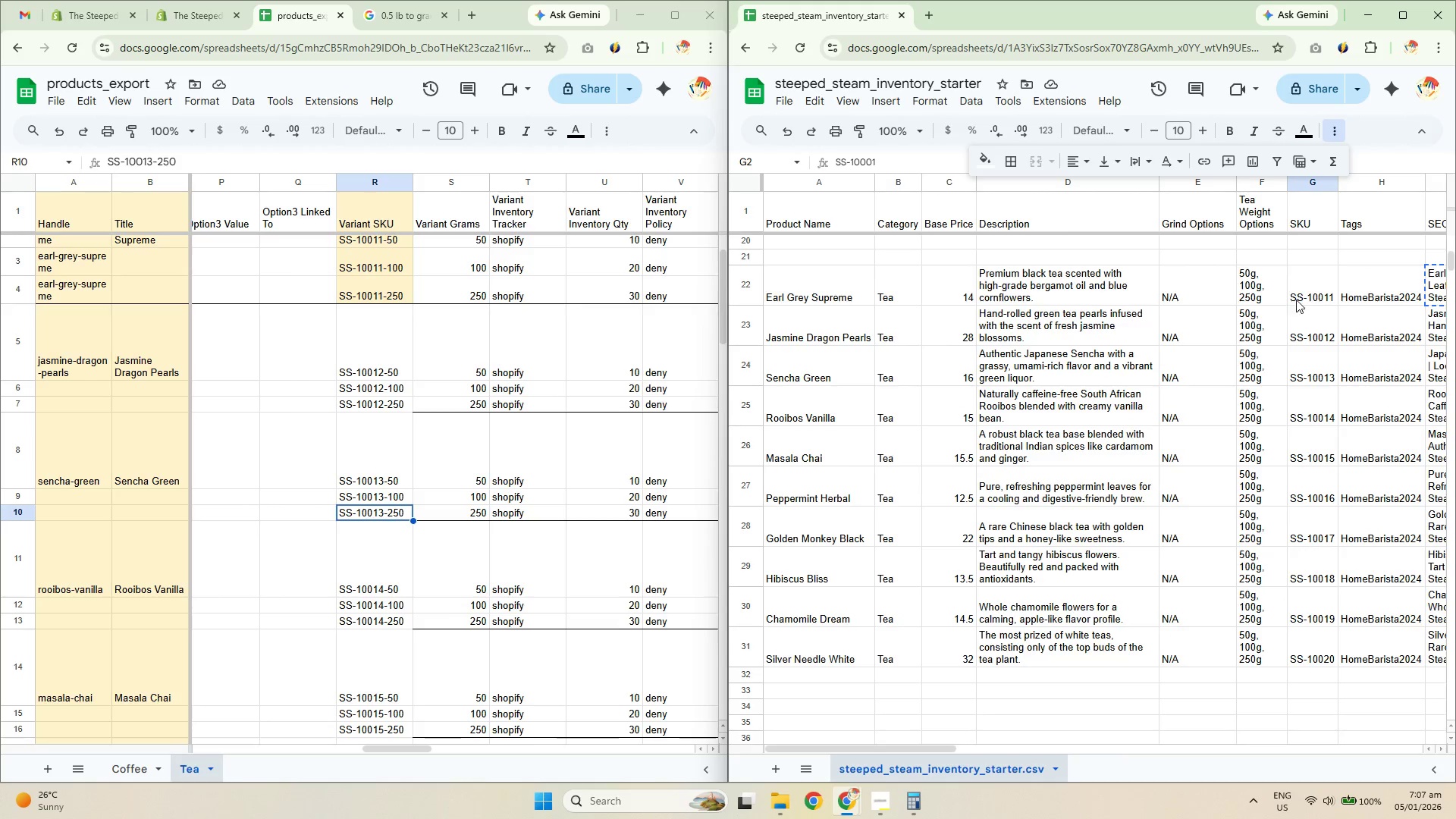 
double_click([1325, 386])
 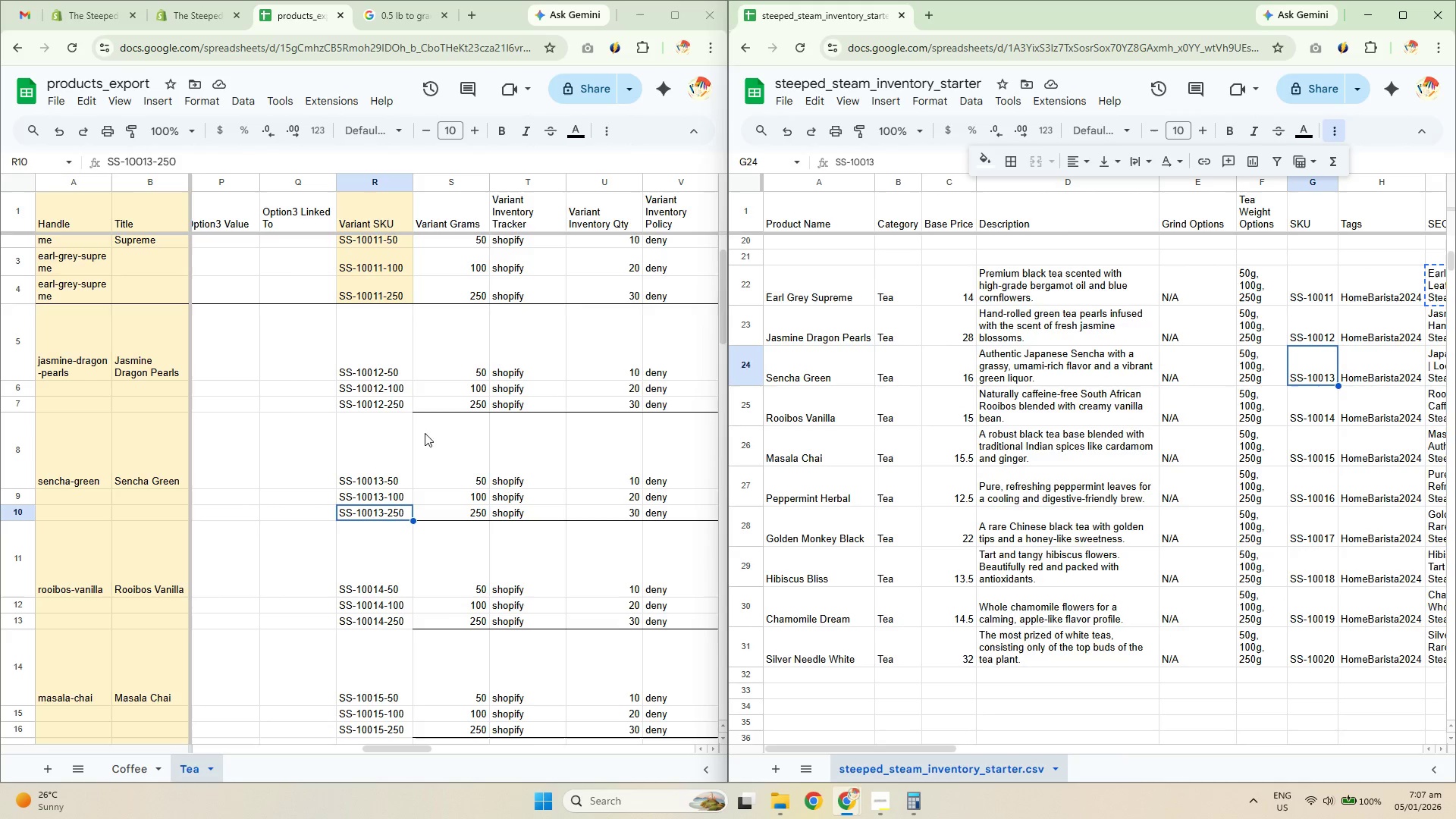 
left_click([380, 576])
 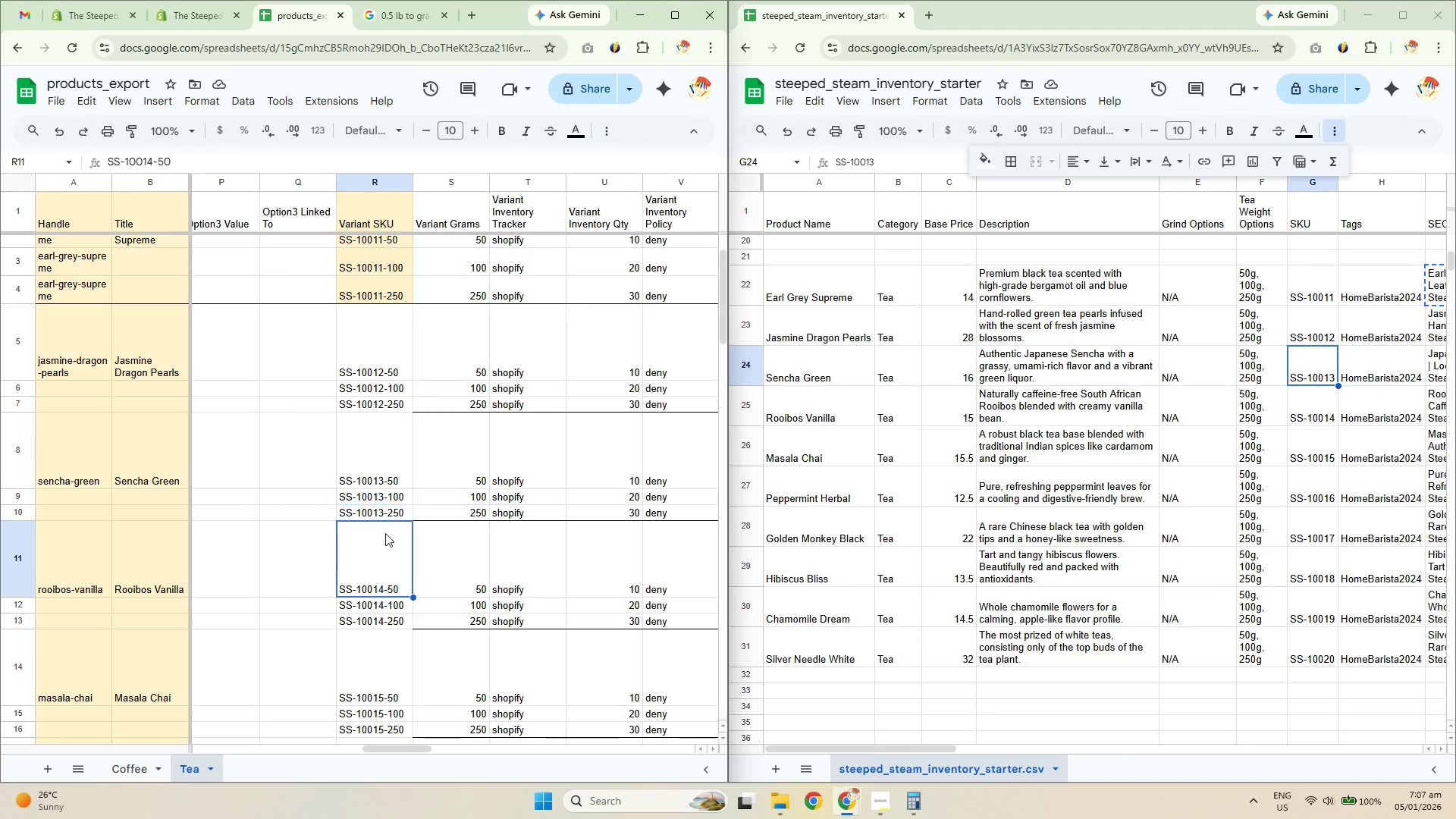 
left_click([377, 491])
 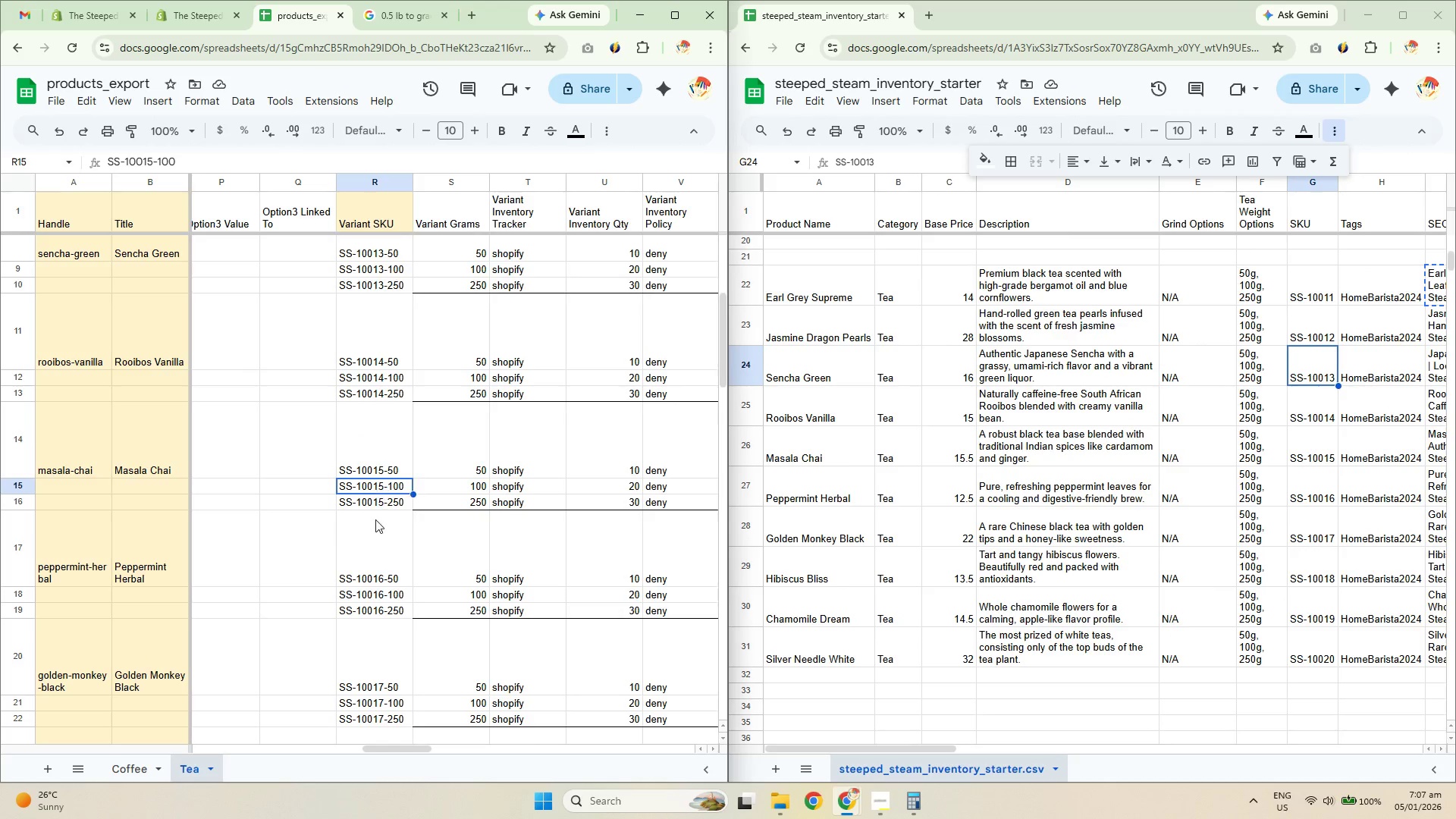 
scroll: coordinate [400, 442], scroll_direction: down, amount: 3.0
 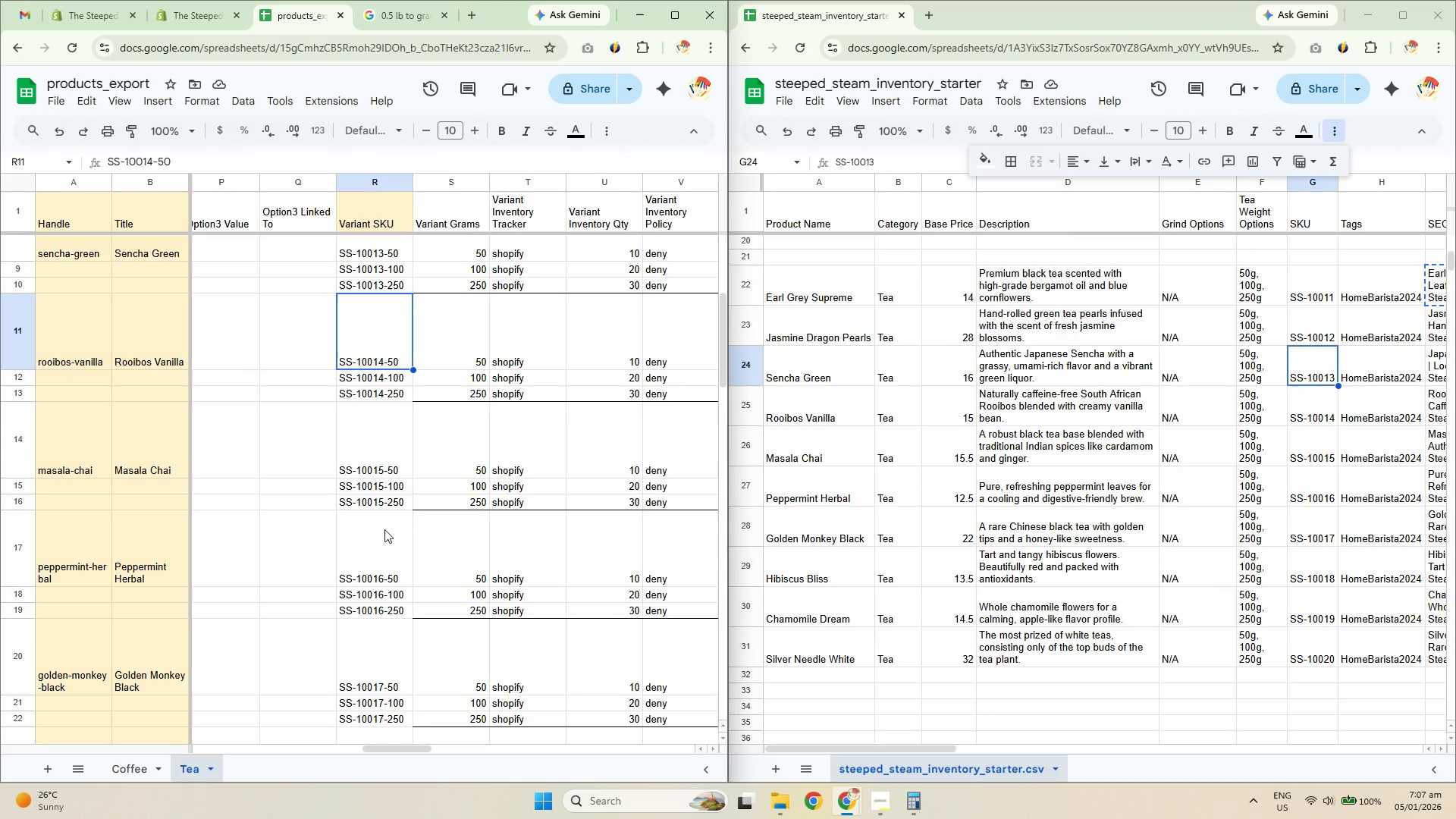 
double_click([366, 593])
 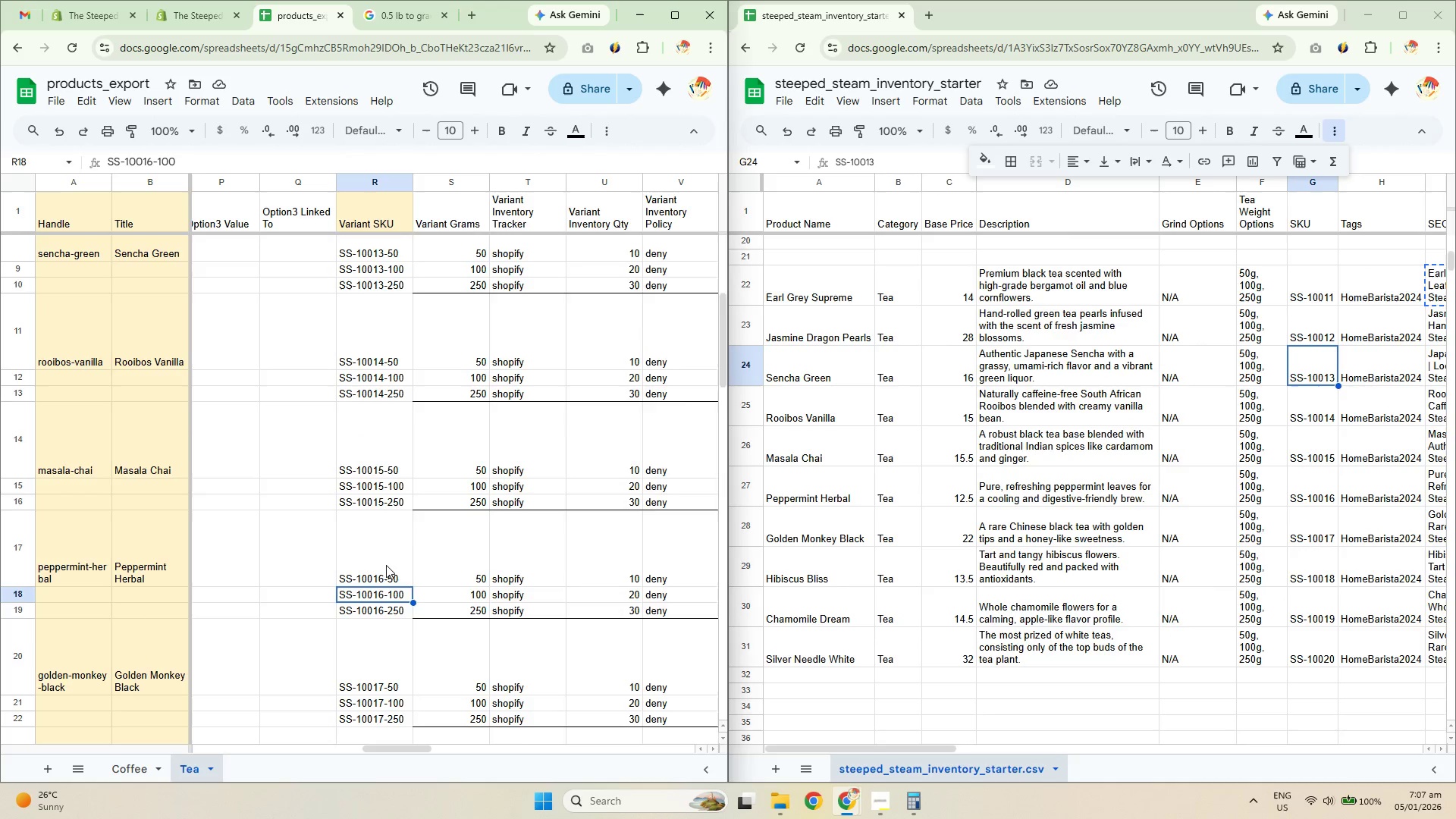 
left_click([375, 533])
 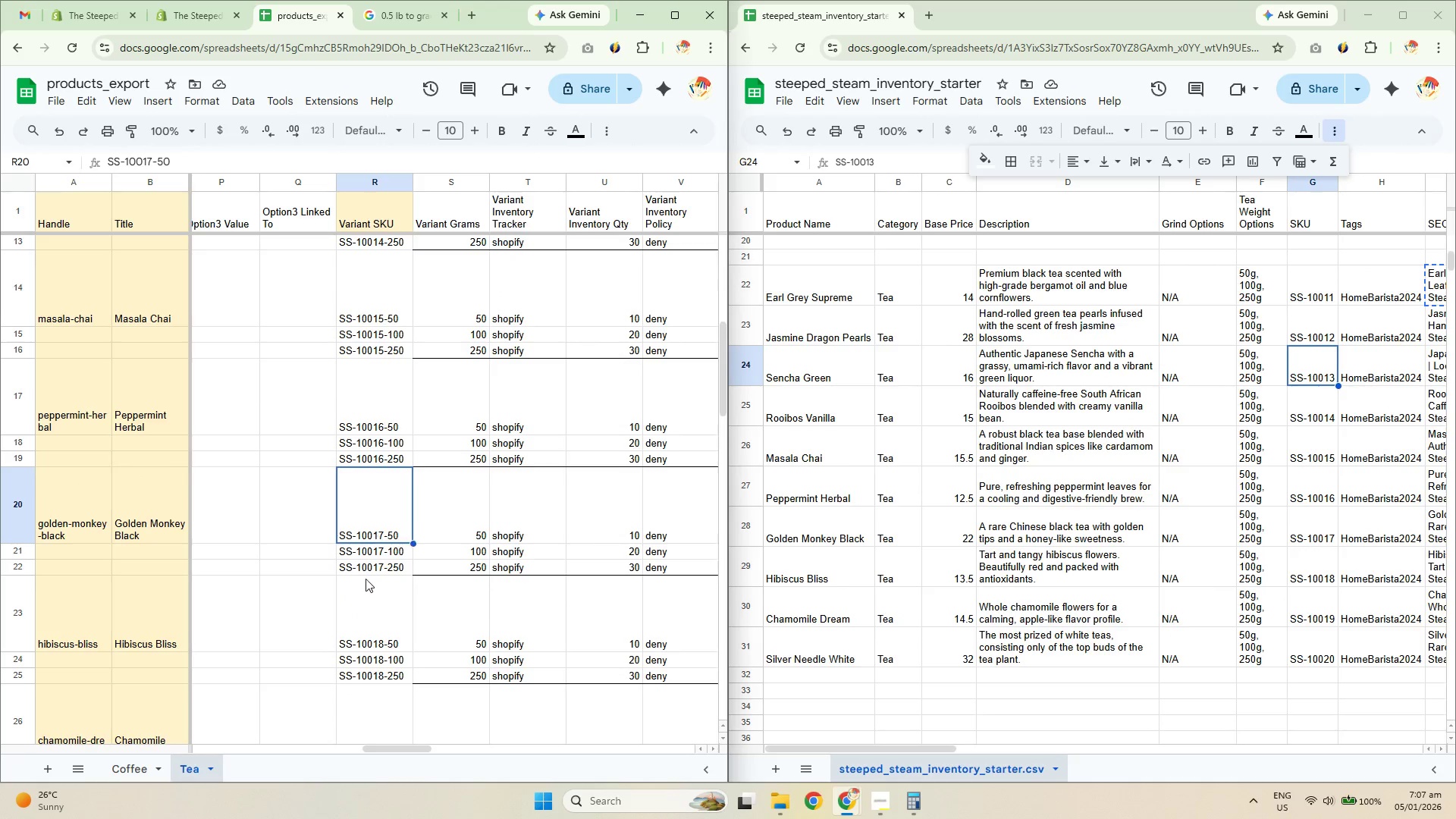 
scroll: coordinate [414, 522], scroll_direction: down, amount: 2.0
 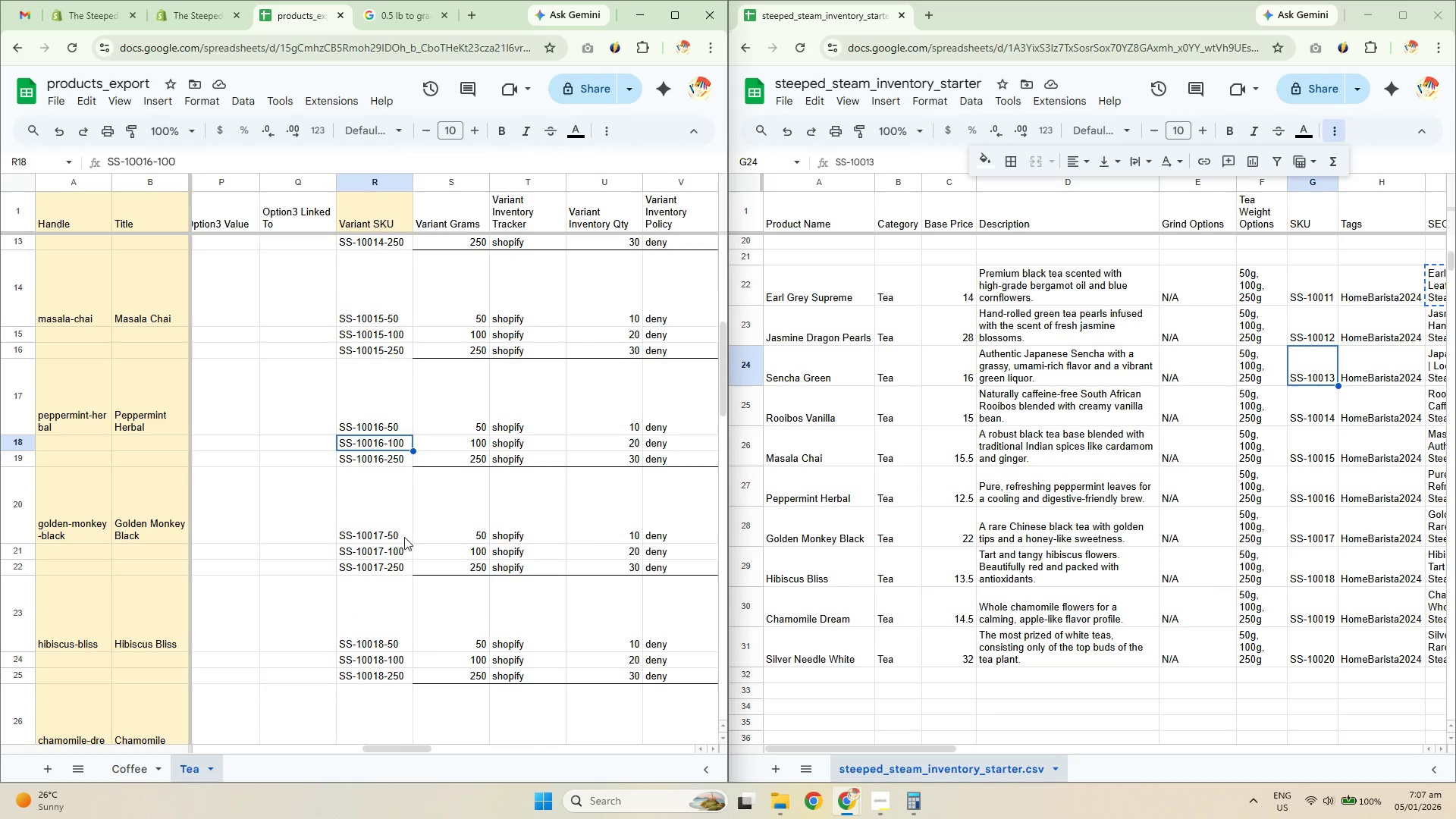 
double_click([364, 663])
 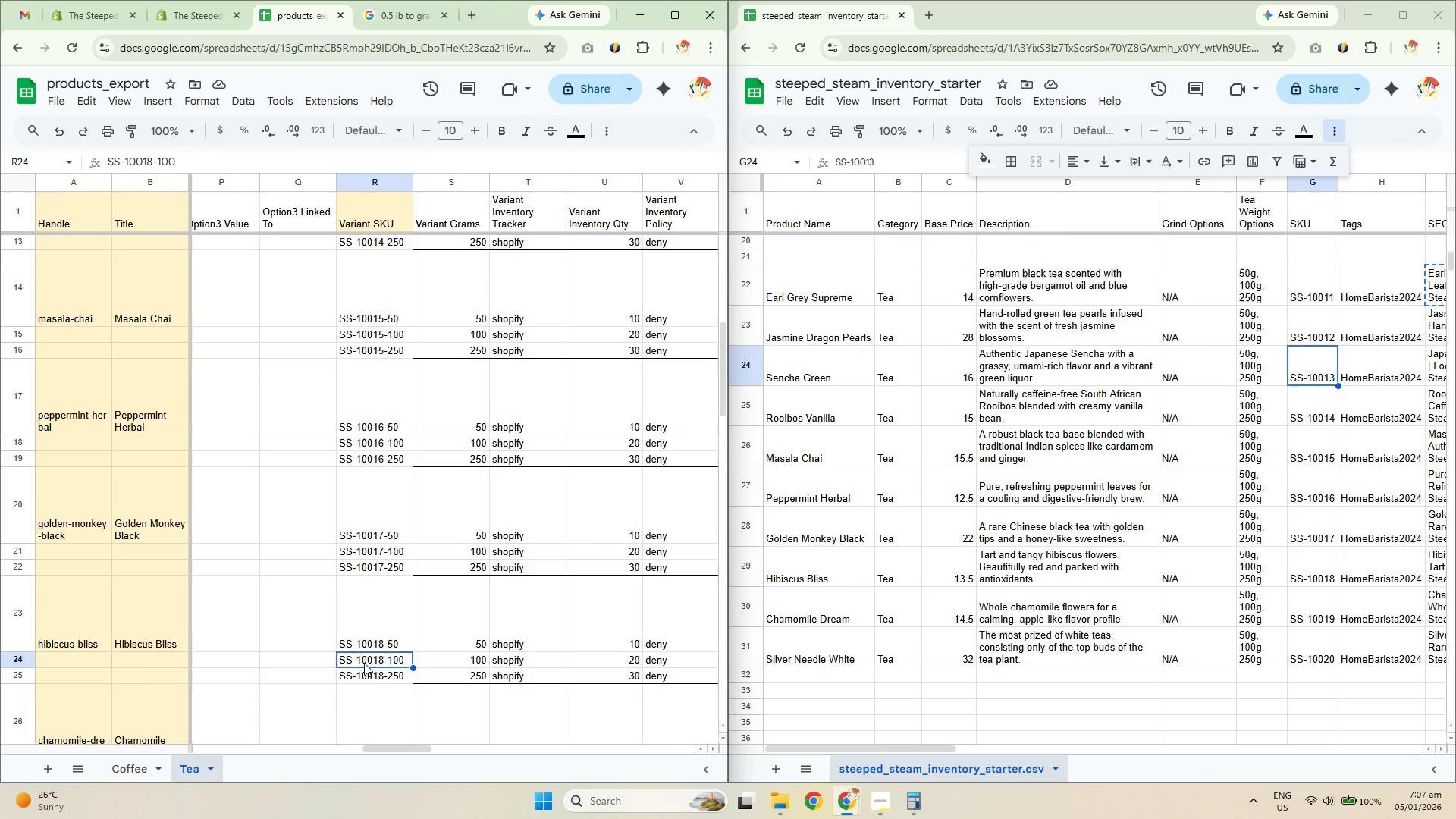 
scroll: coordinate [413, 565], scroll_direction: down, amount: 2.0
 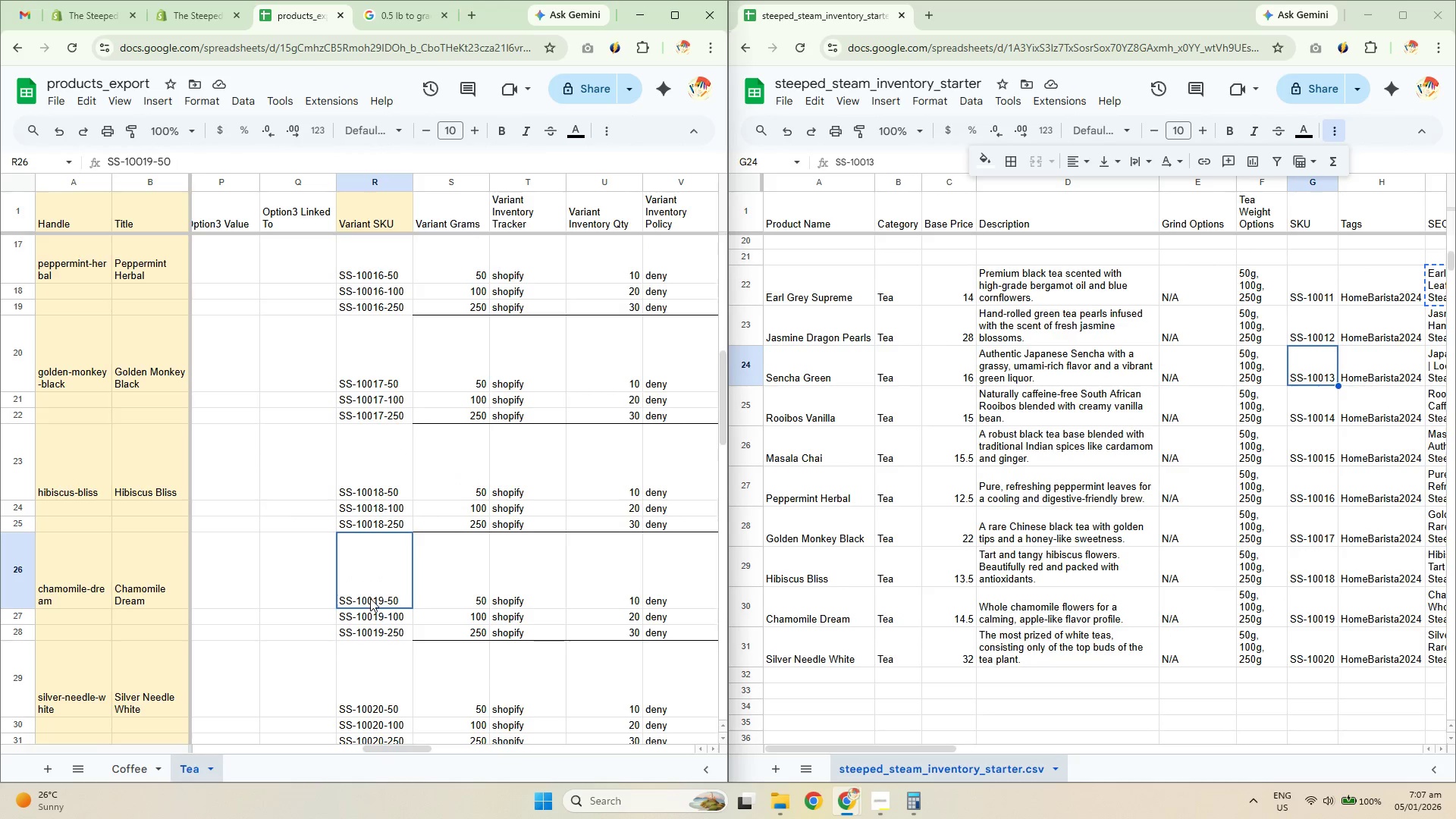 
left_click([373, 488])
 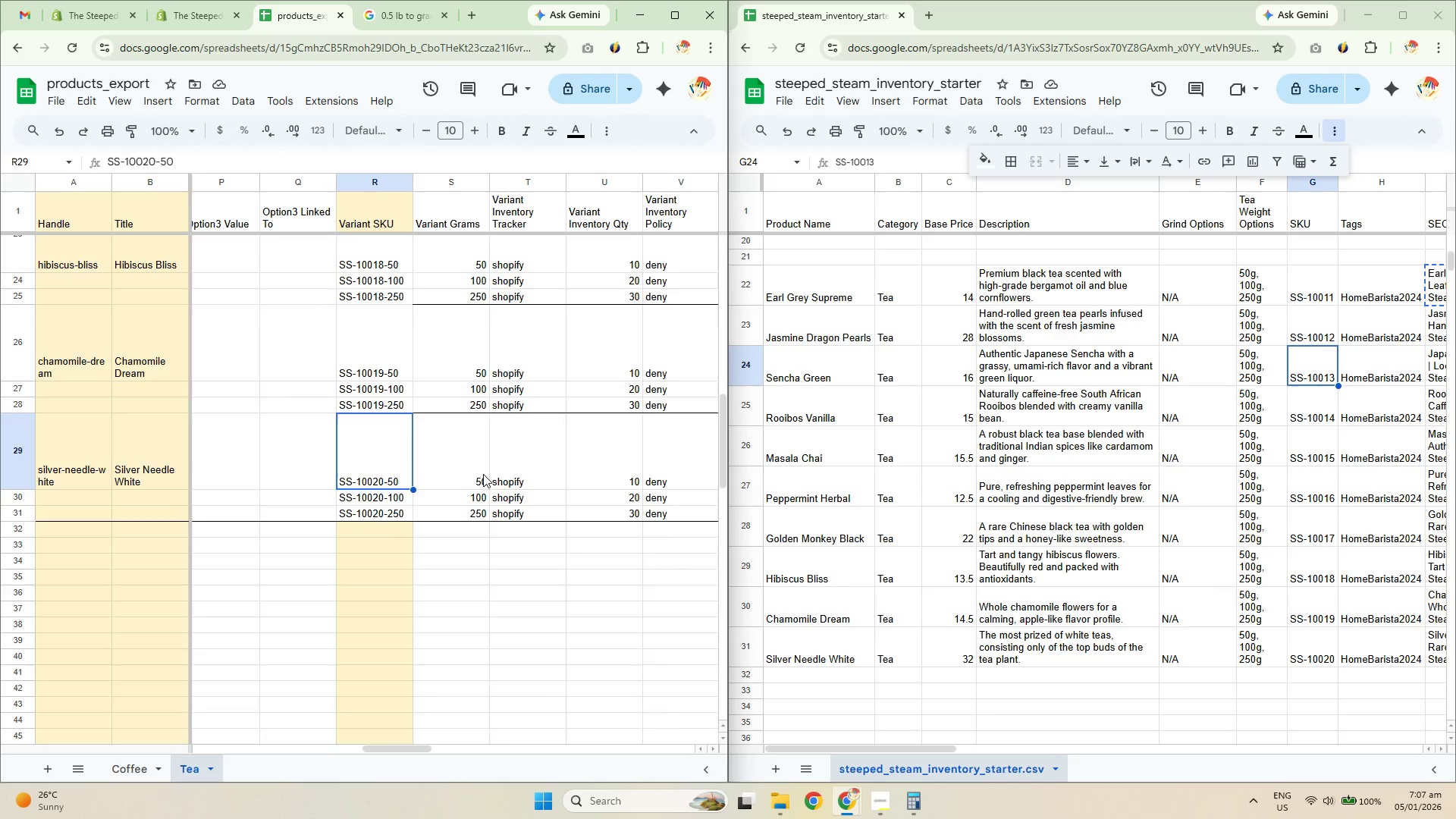 
scroll: coordinate [382, 534], scroll_direction: down, amount: 3.0
 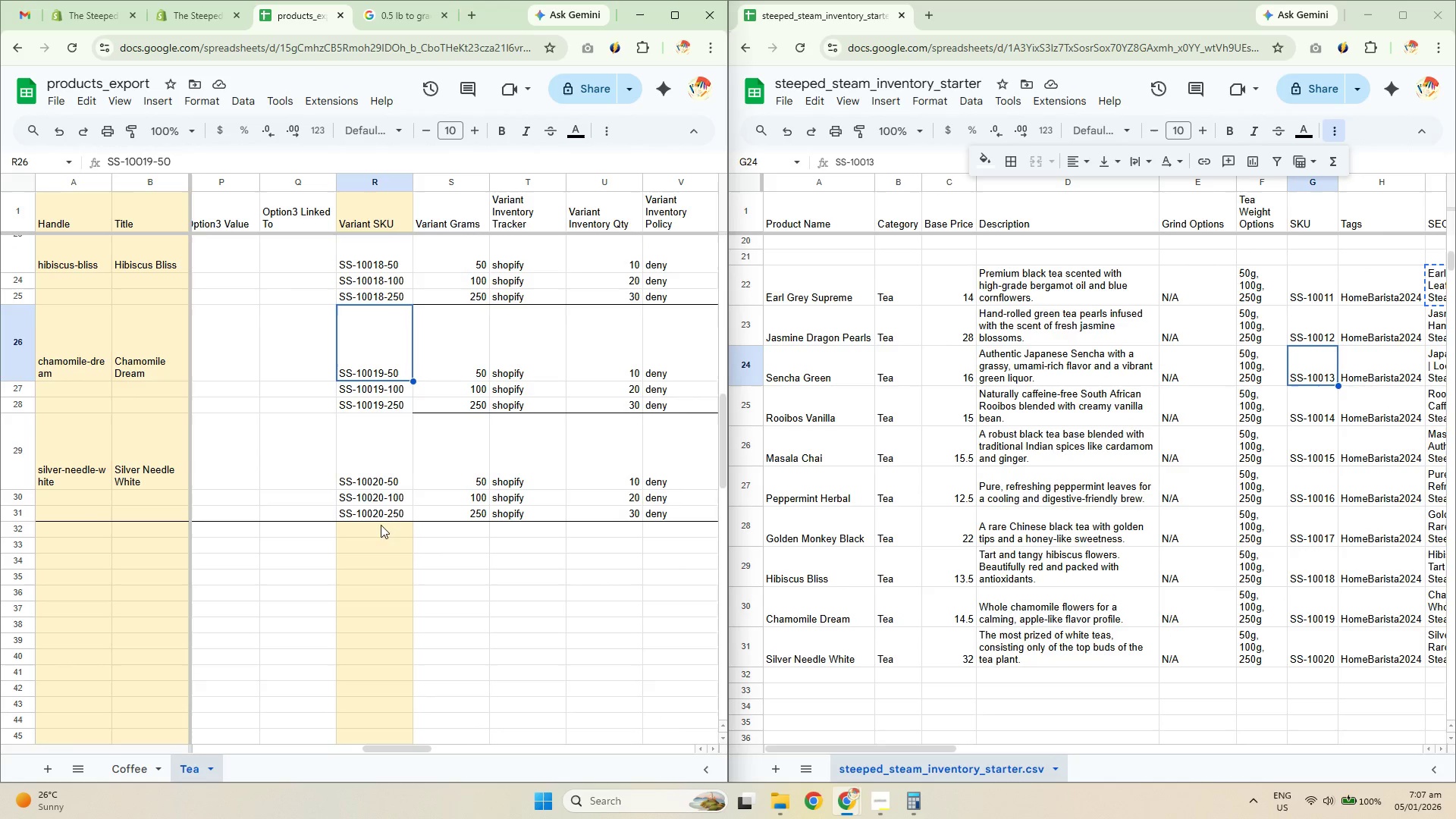 
scroll: coordinate [531, 461], scroll_direction: up, amount: 13.0
 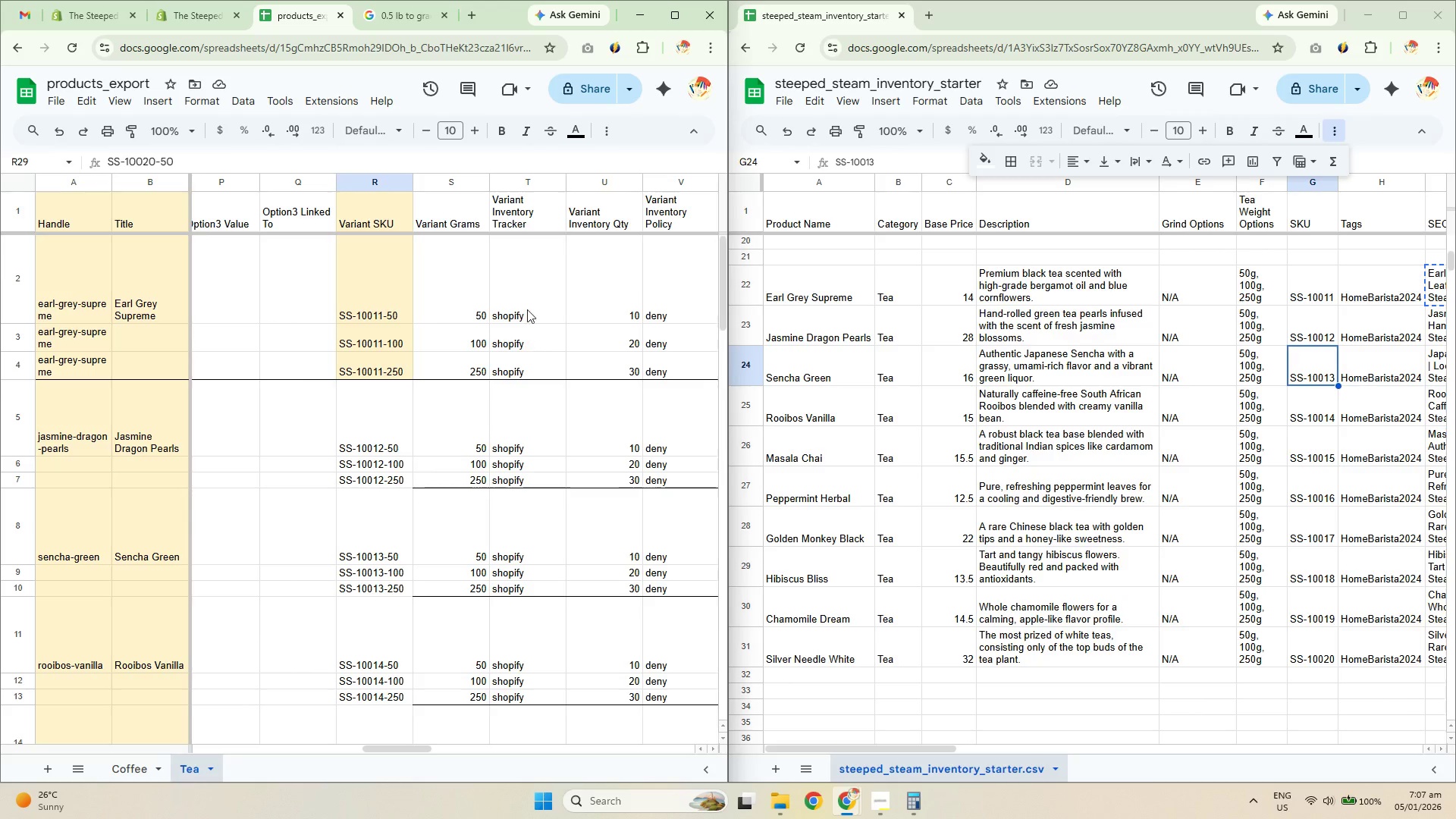 
double_click([538, 357])
 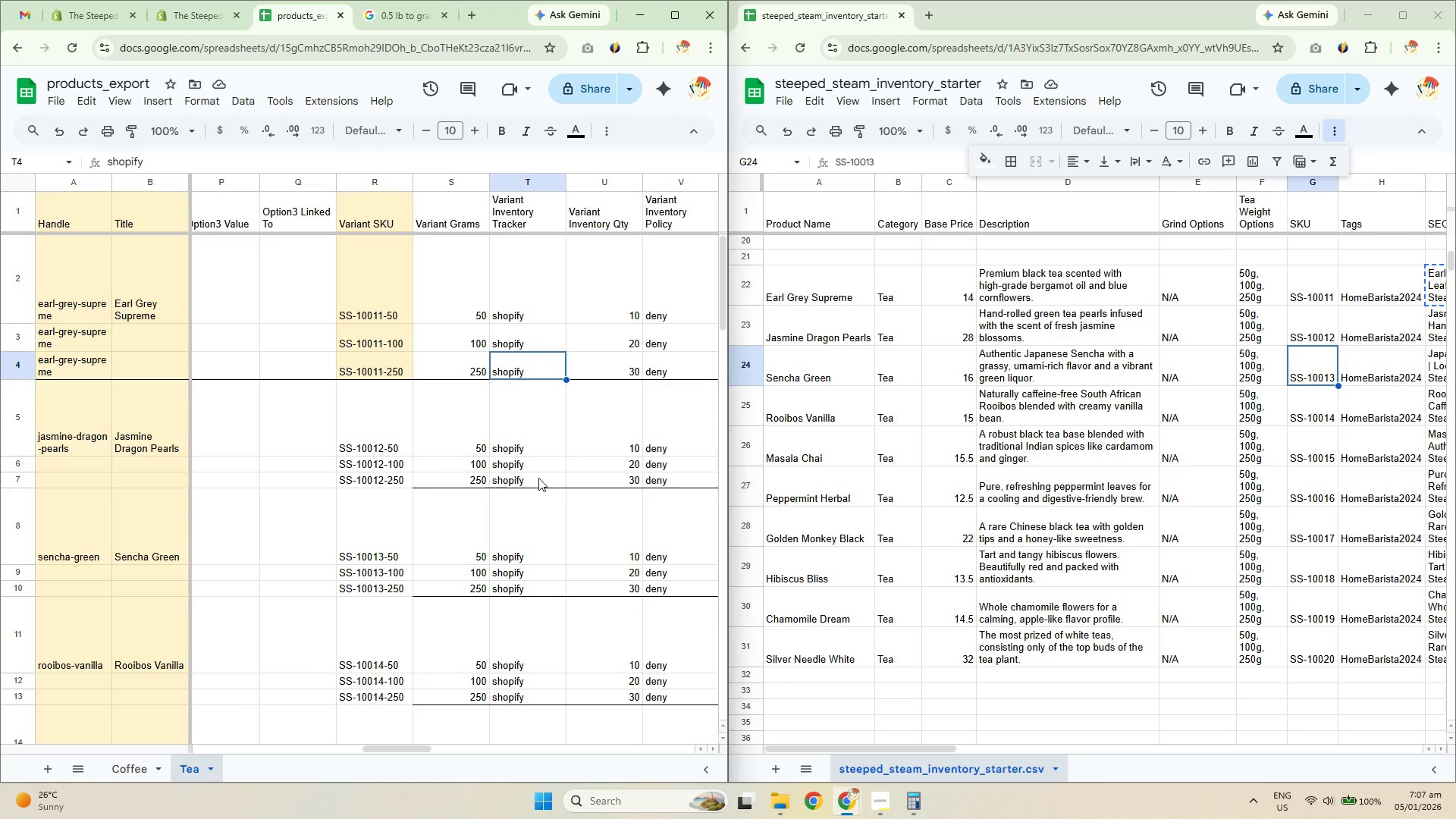 
scroll: coordinate [543, 512], scroll_direction: down, amount: 10.0
 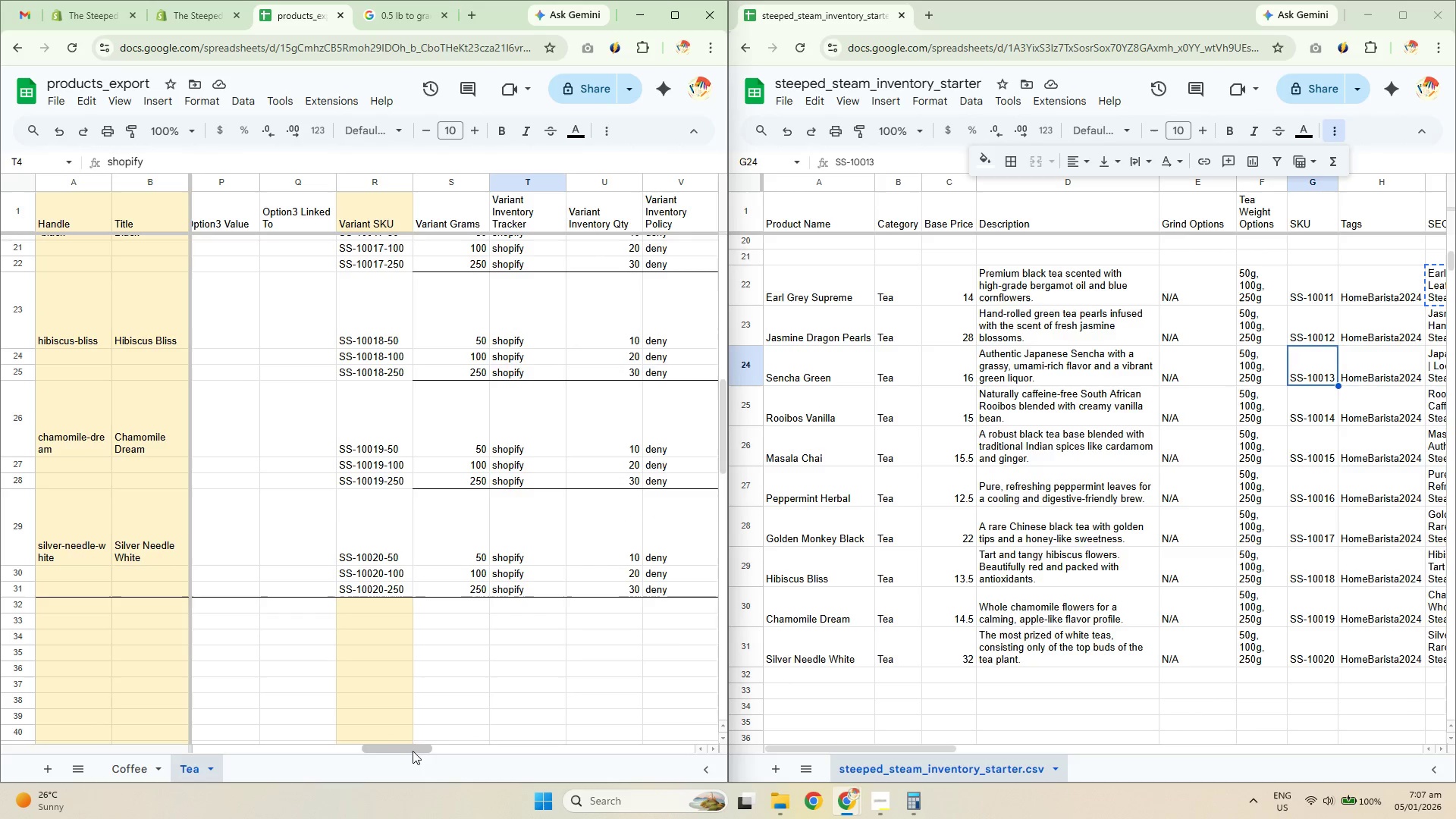 
left_click_drag(start_coordinate=[412, 749], to_coordinate=[452, 747])
 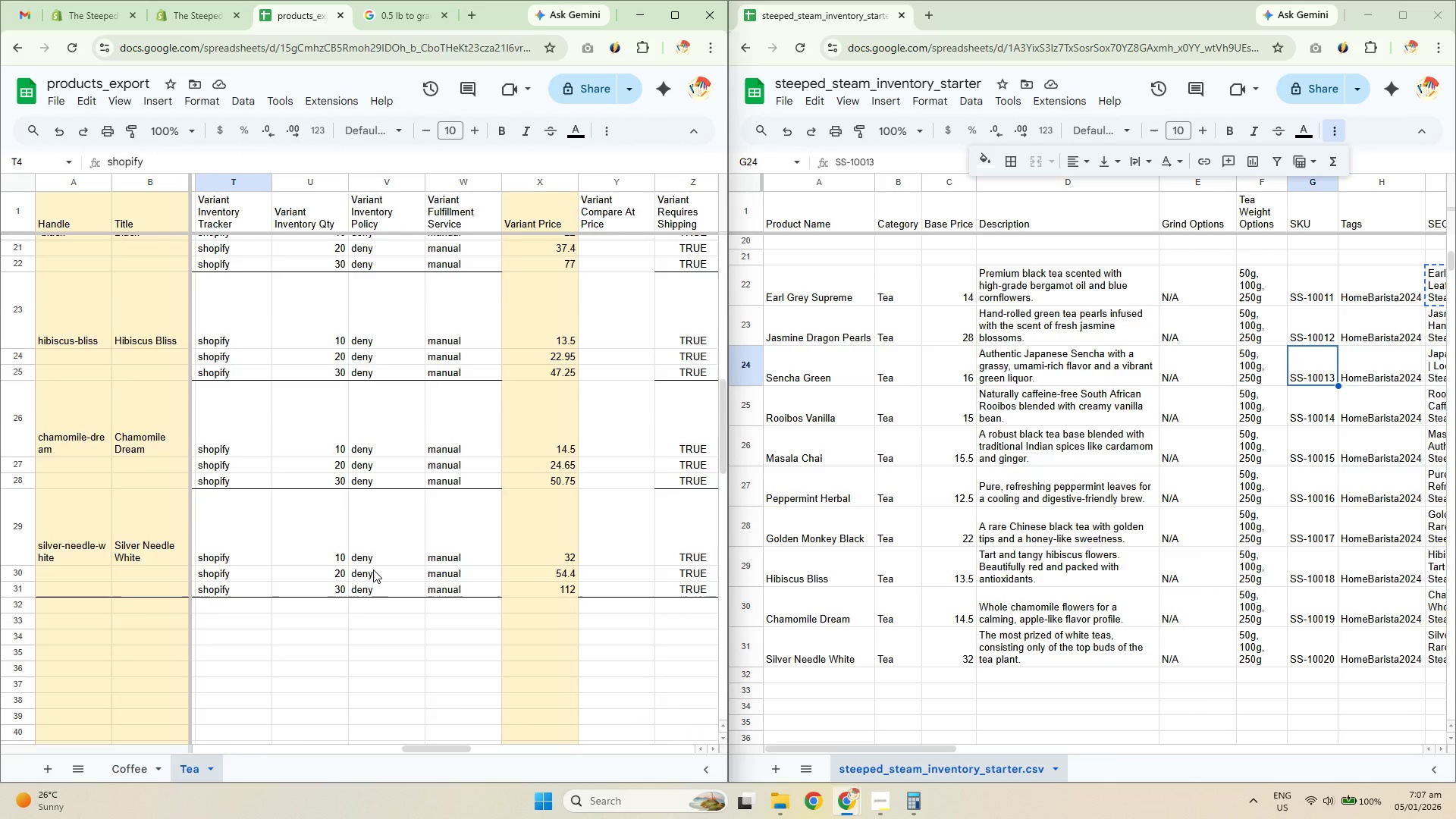 
scroll: coordinate [378, 562], scroll_direction: up, amount: 14.0
 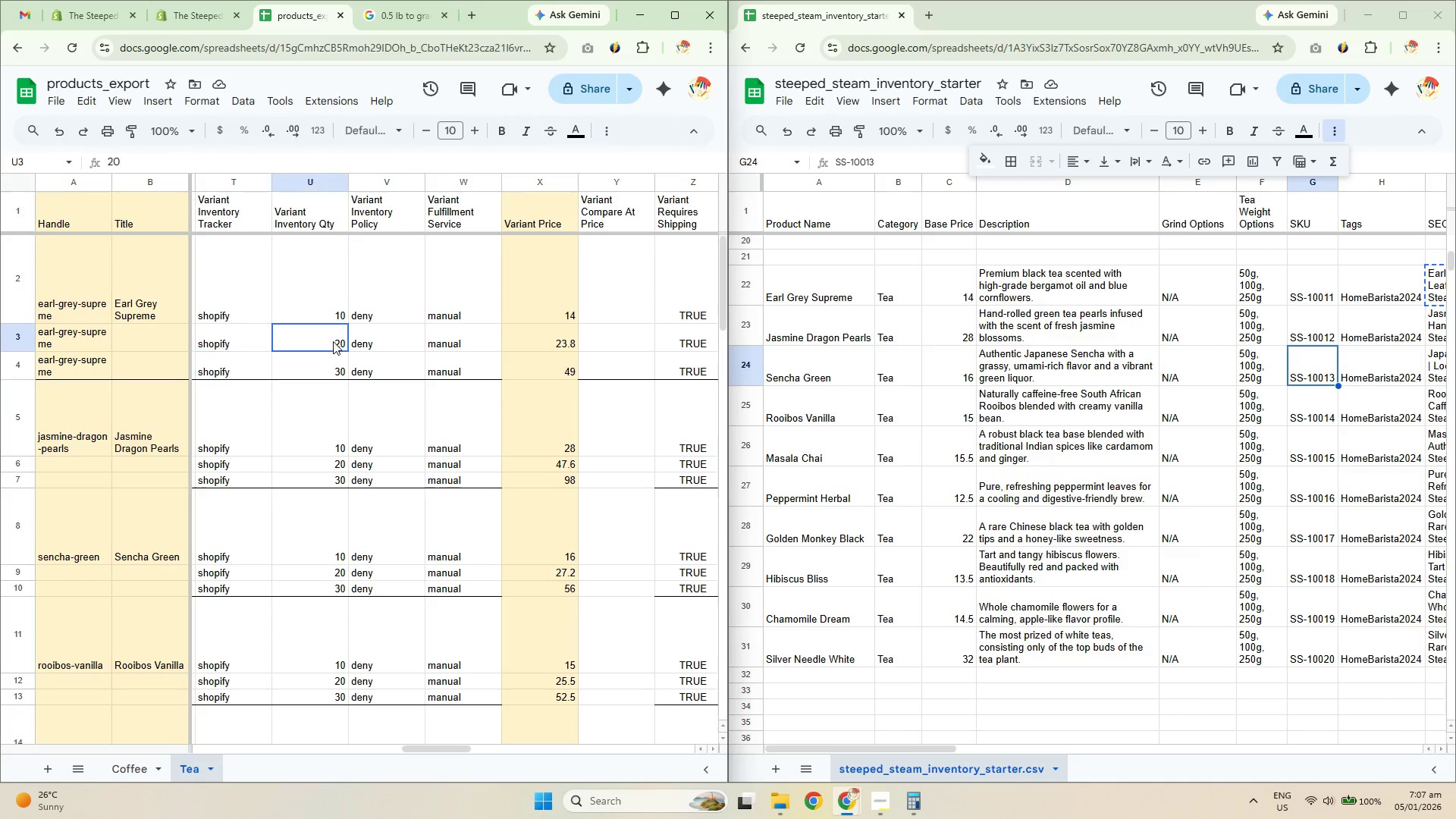 
left_click([331, 356])
 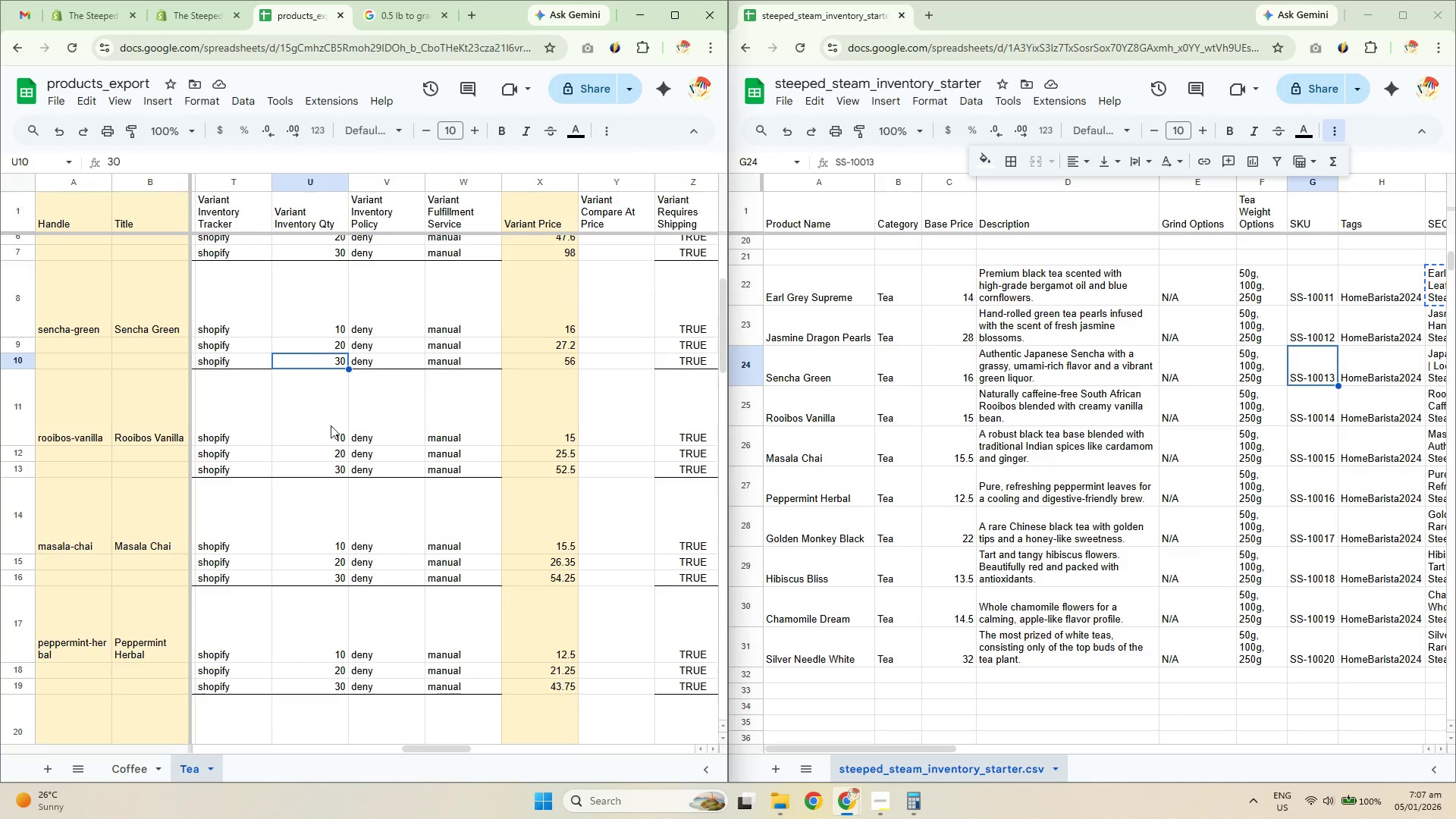 
scroll: coordinate [340, 460], scroll_direction: down, amount: 10.0
 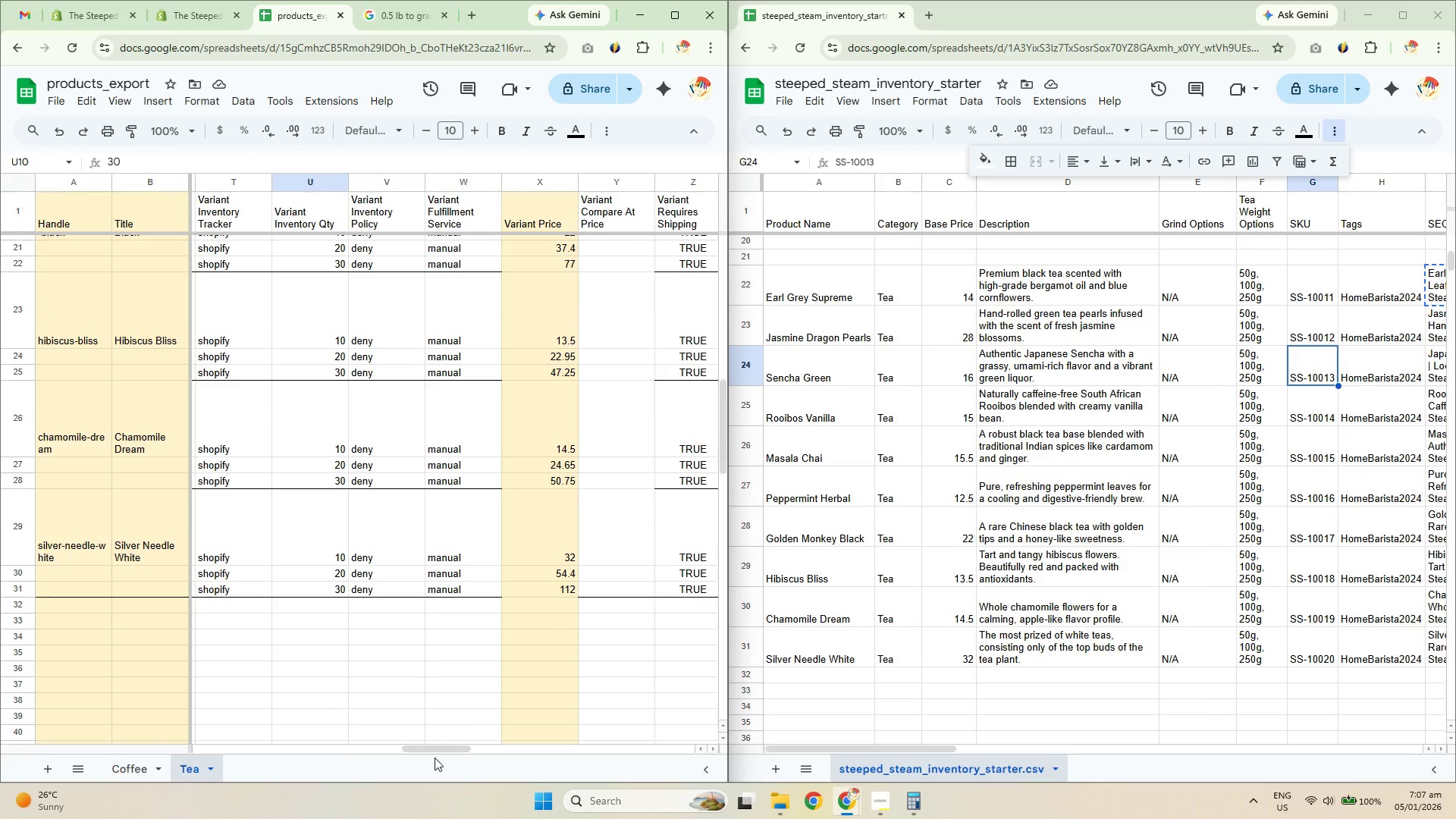 
left_click_drag(start_coordinate=[435, 751], to_coordinate=[452, 747])
 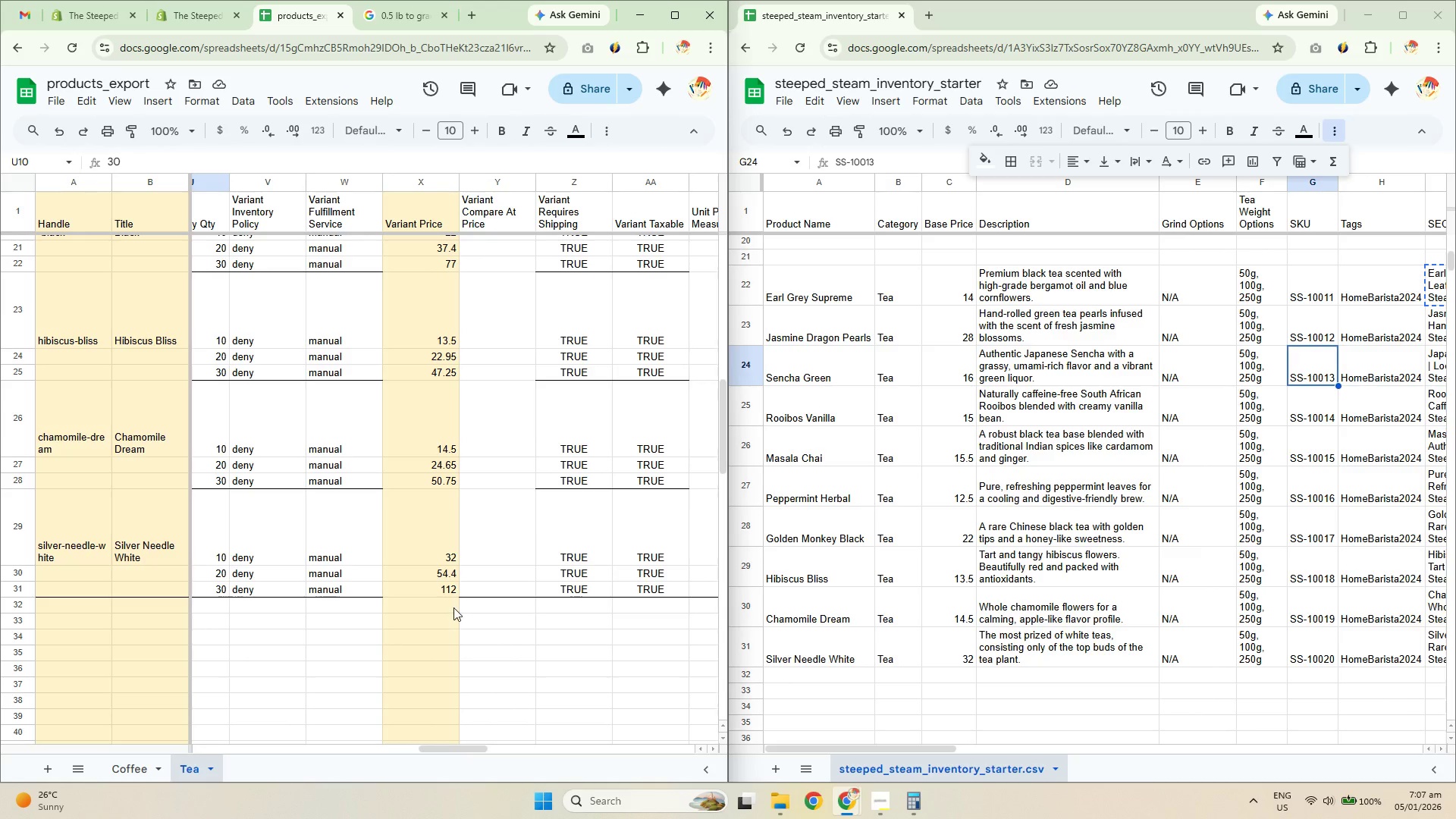 
scroll: coordinate [469, 592], scroll_direction: up, amount: 17.0
 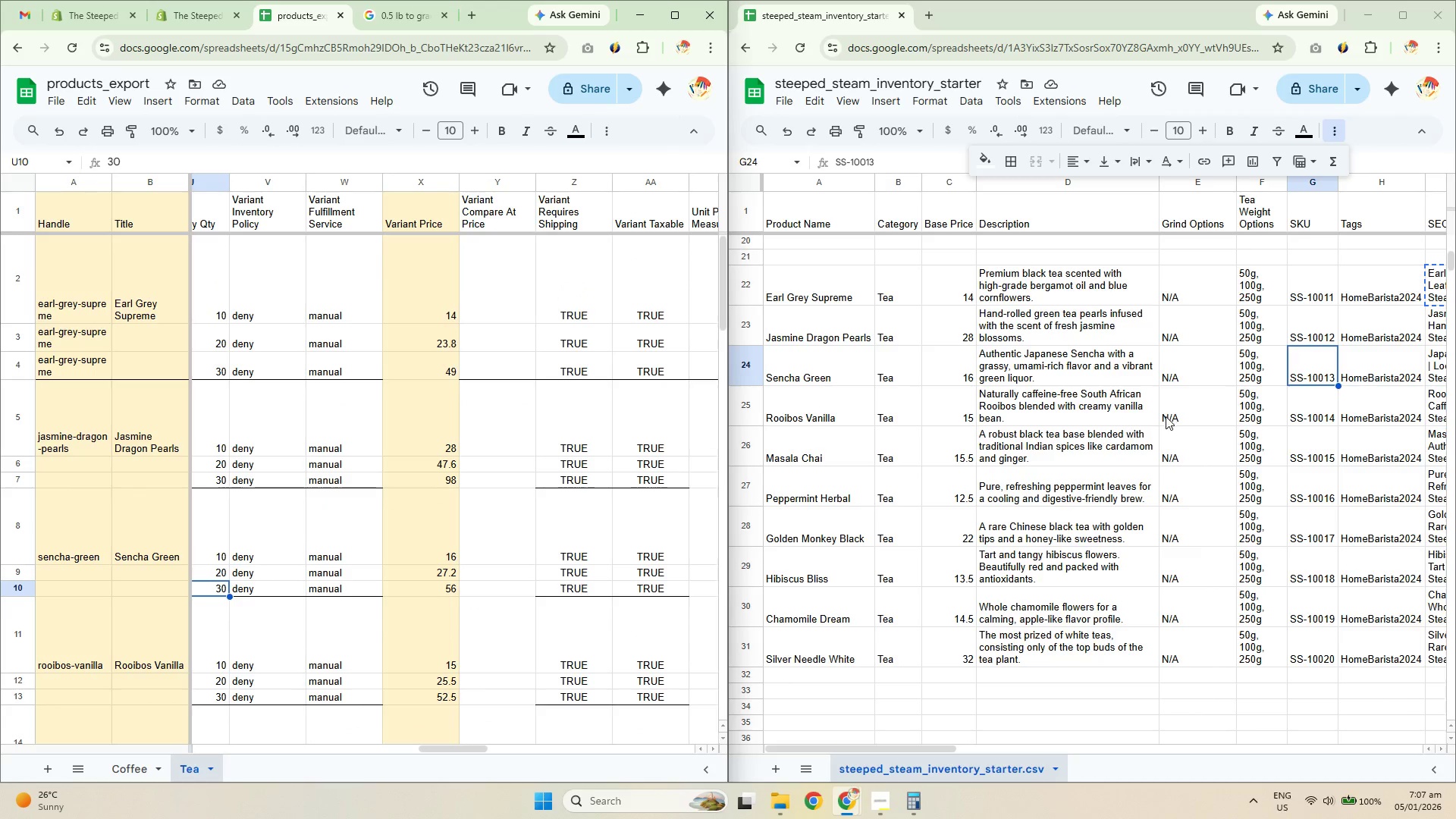 
scroll: coordinate [1175, 541], scroll_direction: none, amount: 0.0
 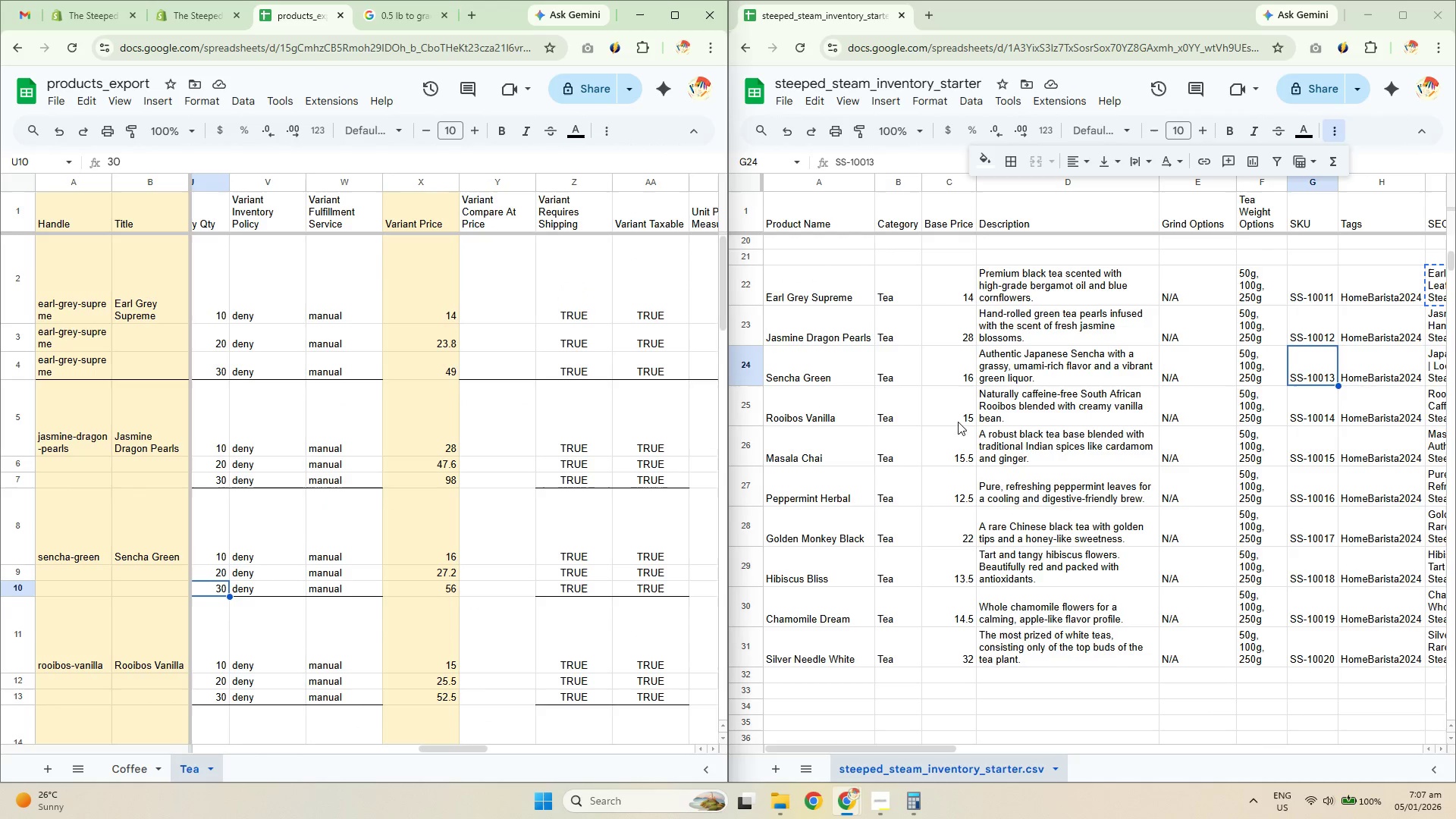 
double_click([951, 413])
 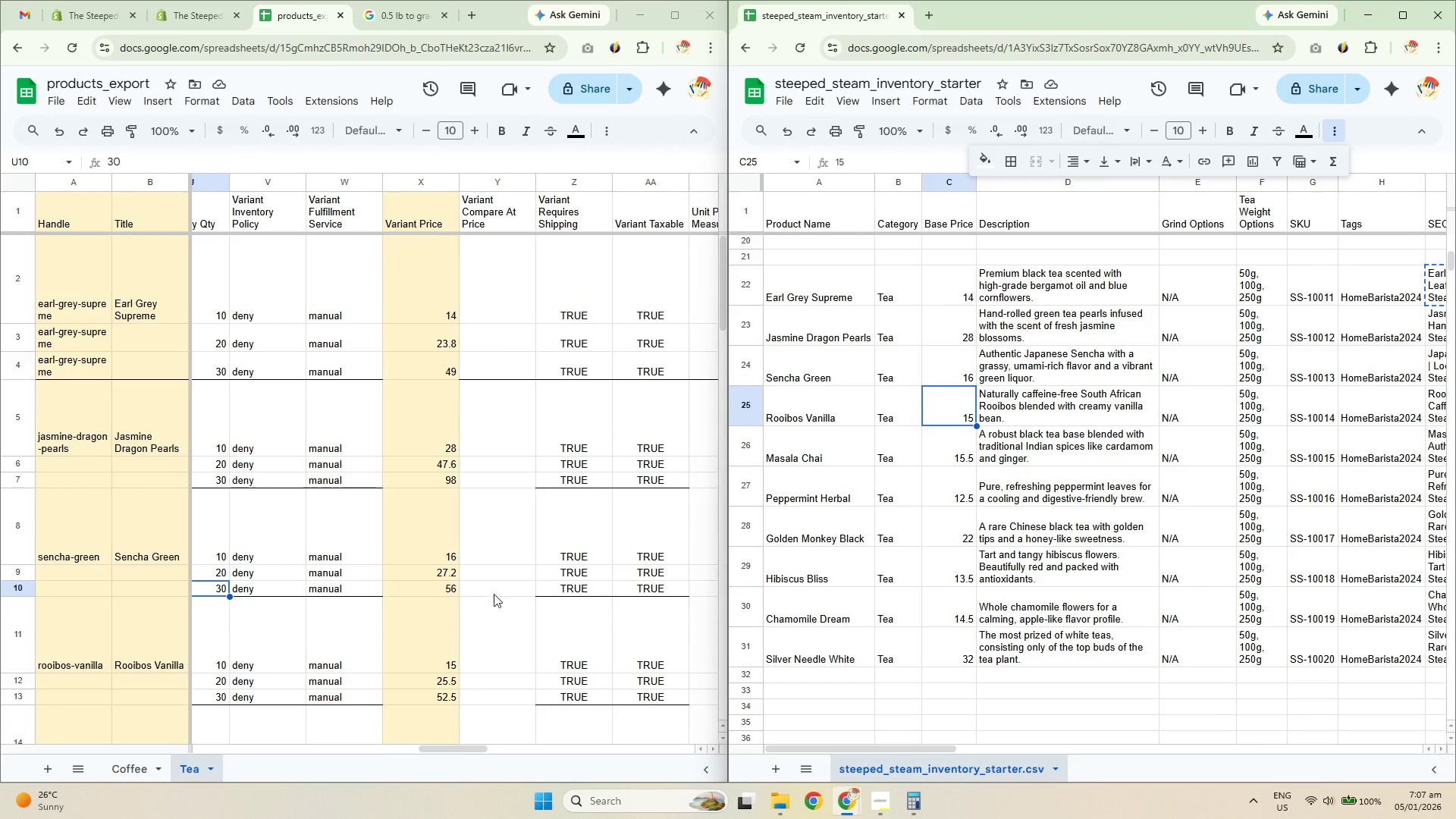 
left_click([450, 496])
 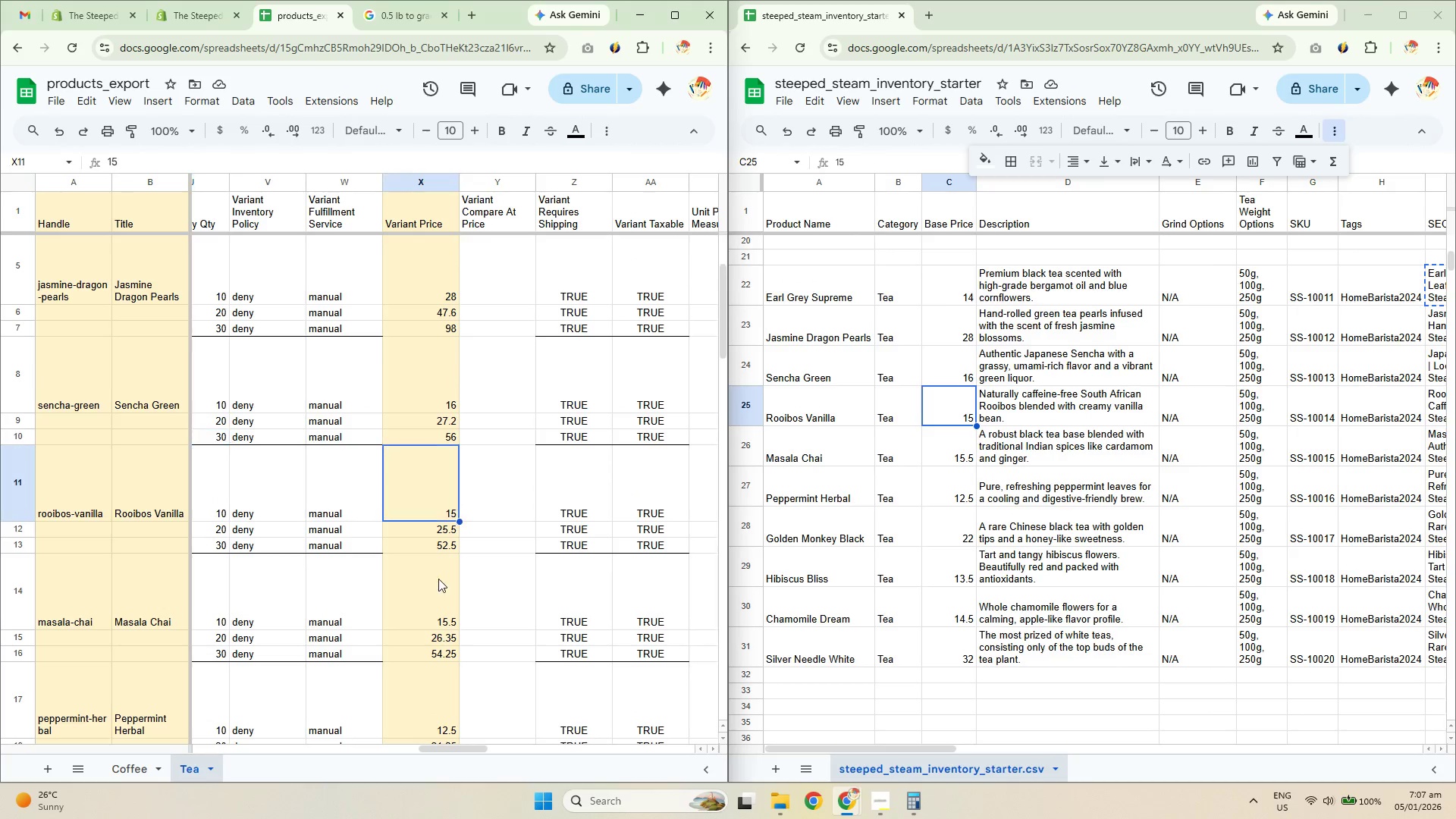 
scroll: coordinate [446, 514], scroll_direction: down, amount: 2.0
 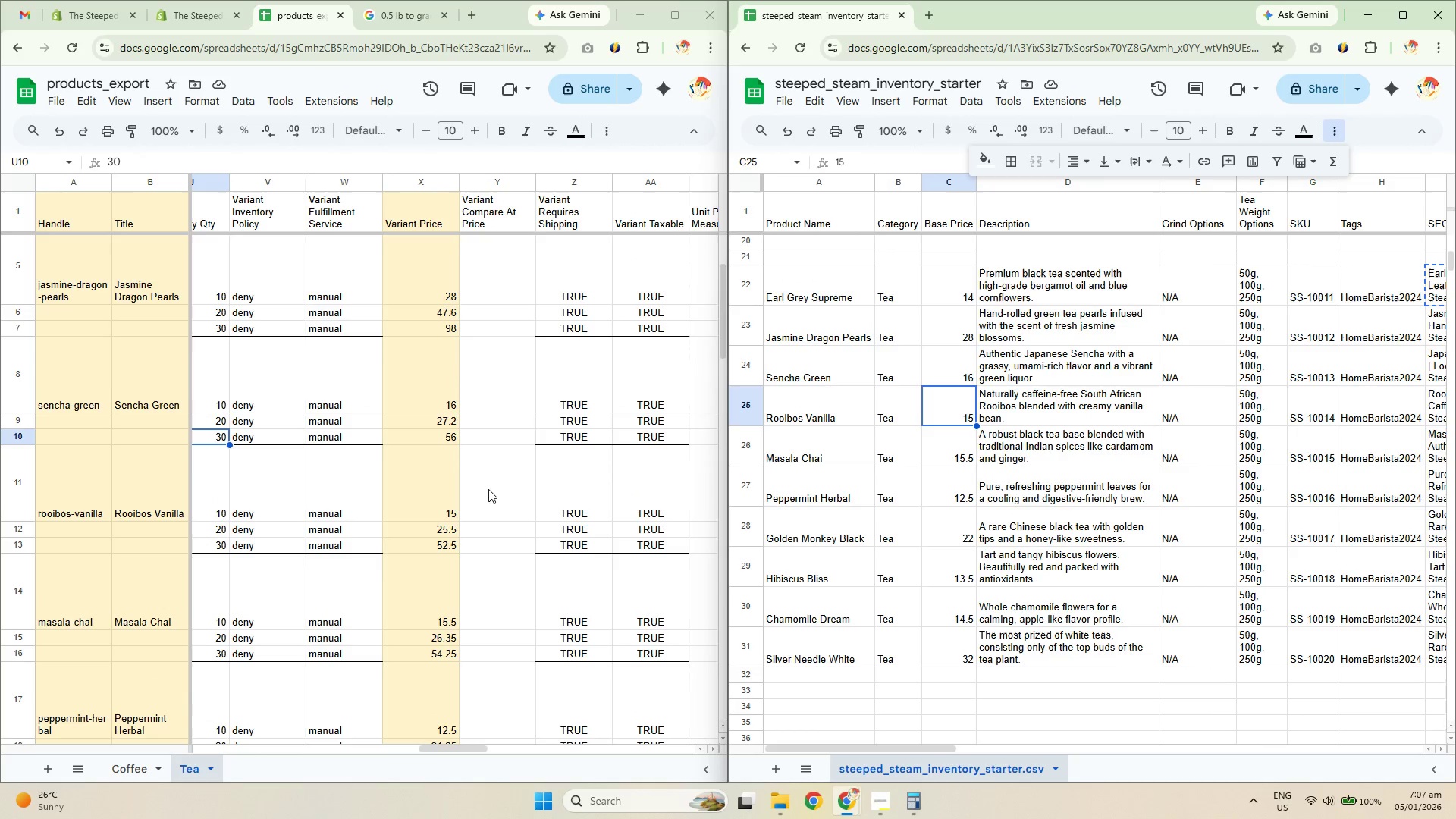 
double_click([445, 603])